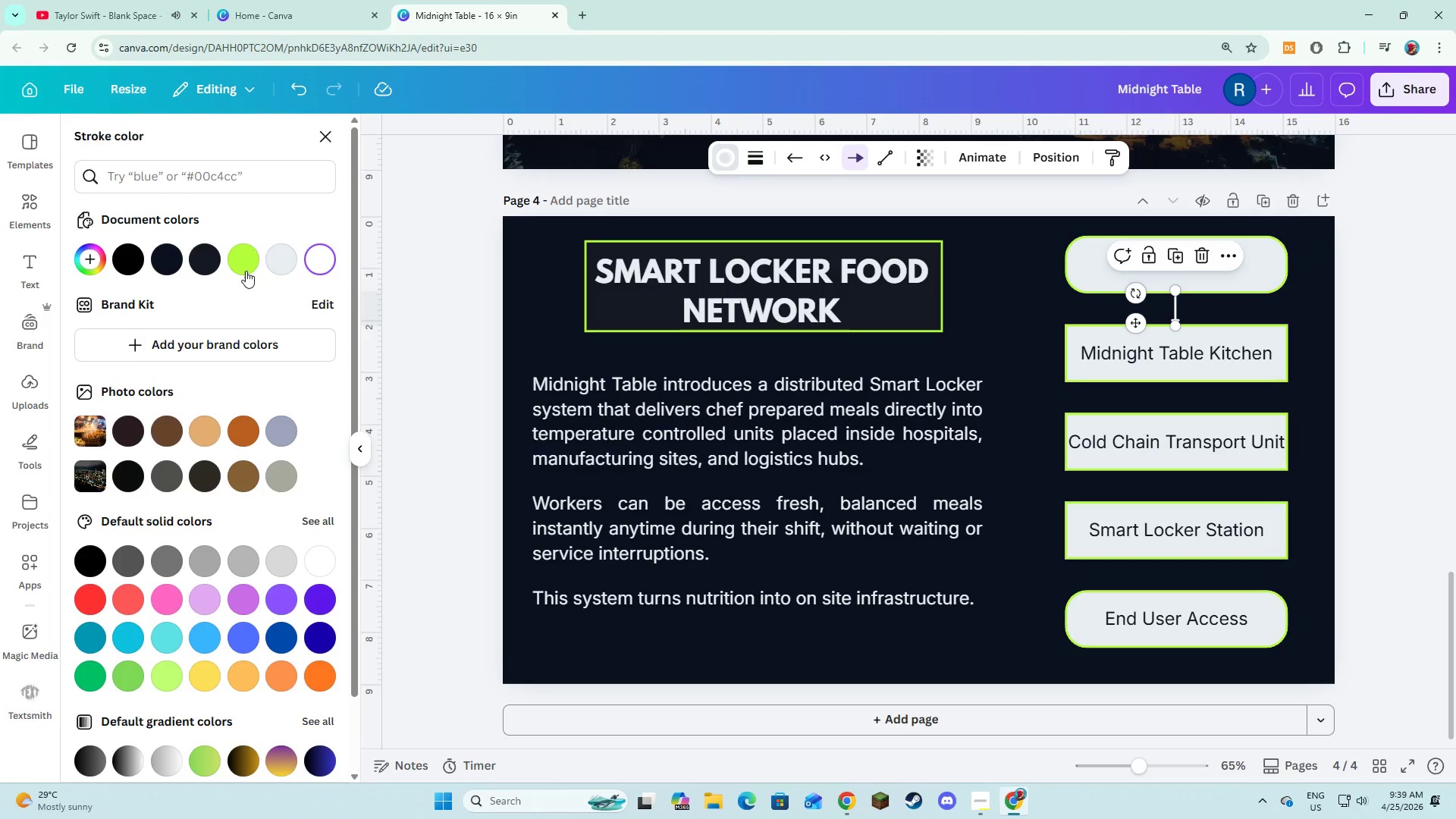 
left_click([246, 265])
 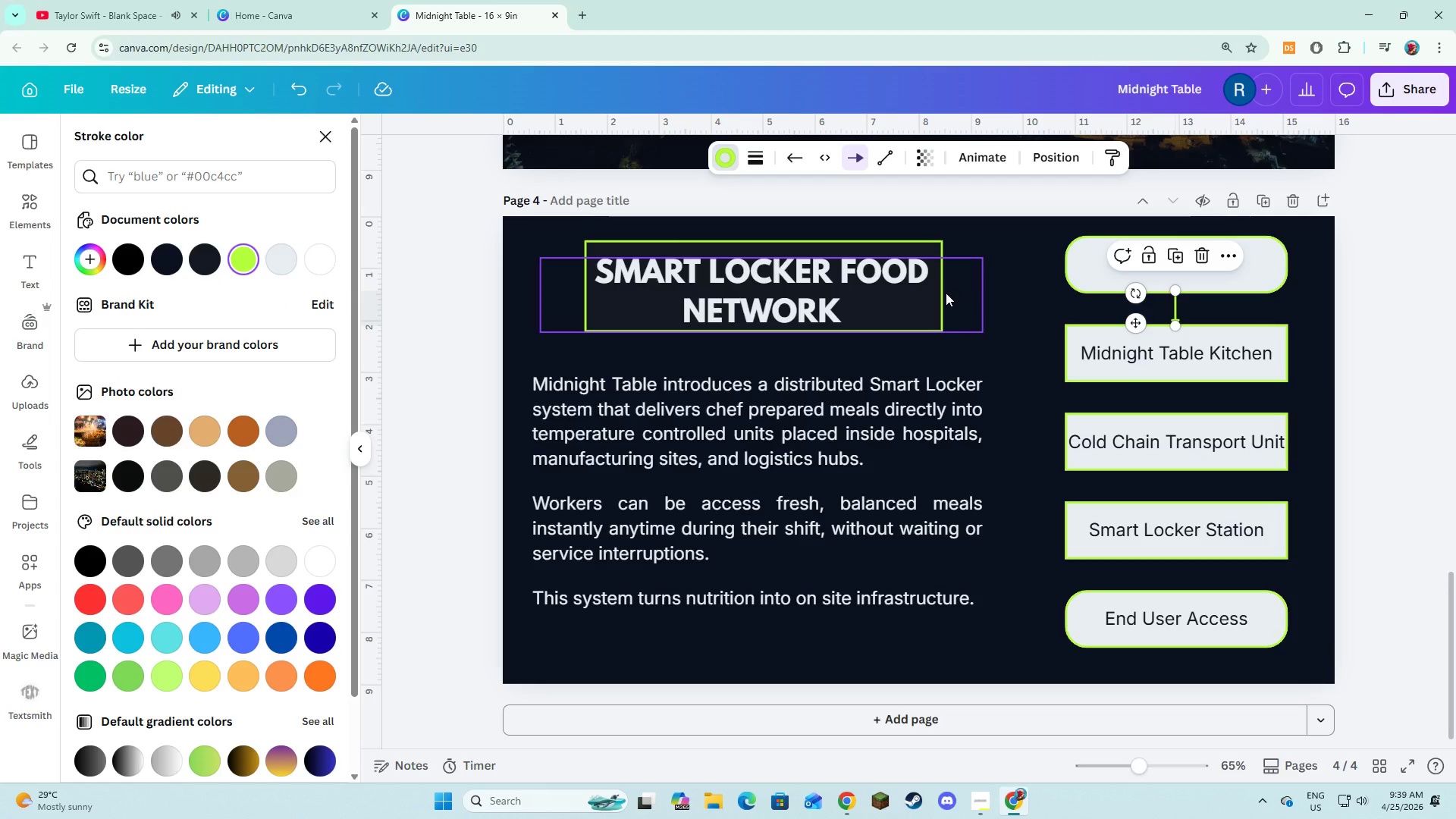 
left_click([975, 291])
 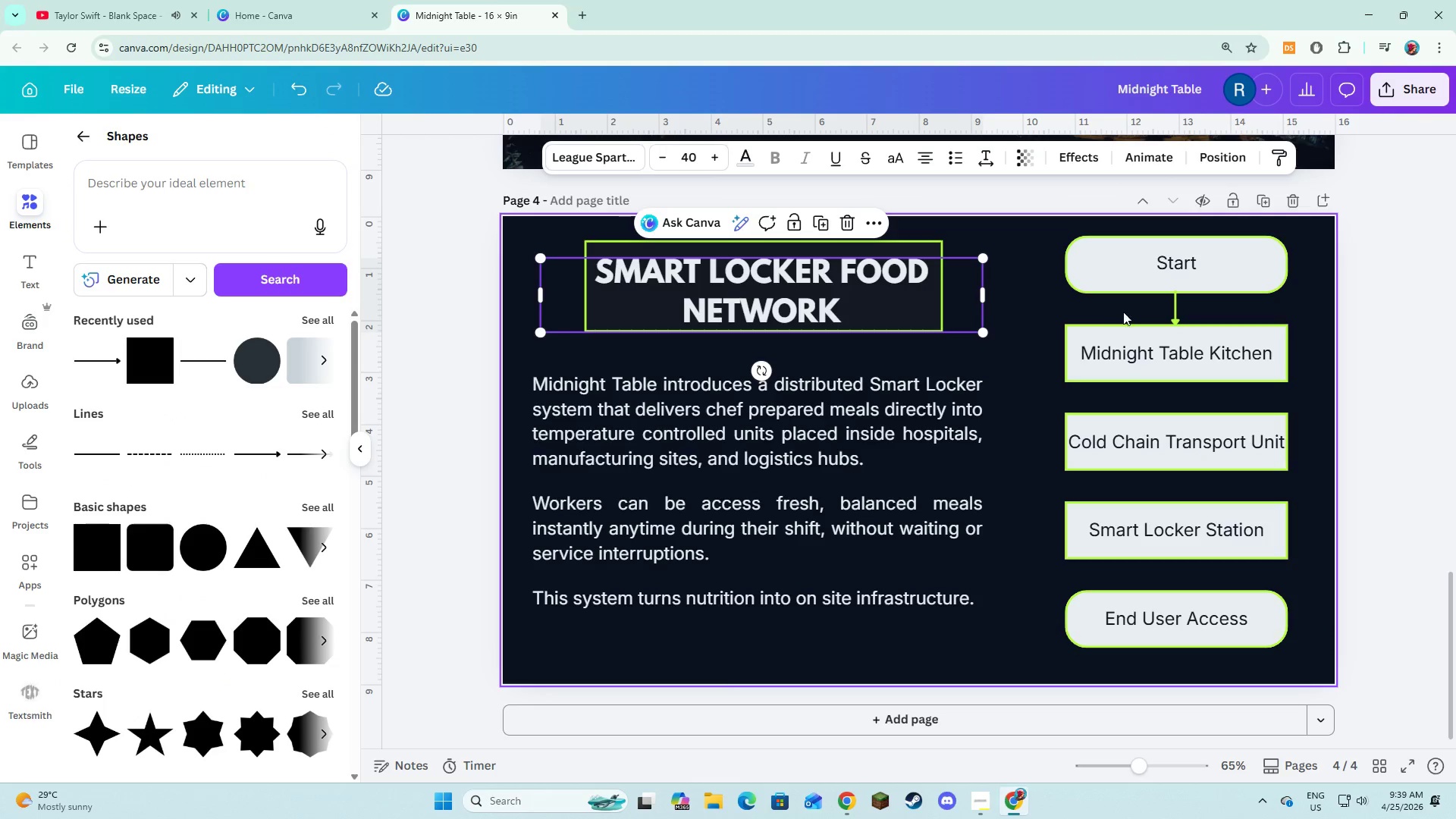 
left_click([1174, 302])
 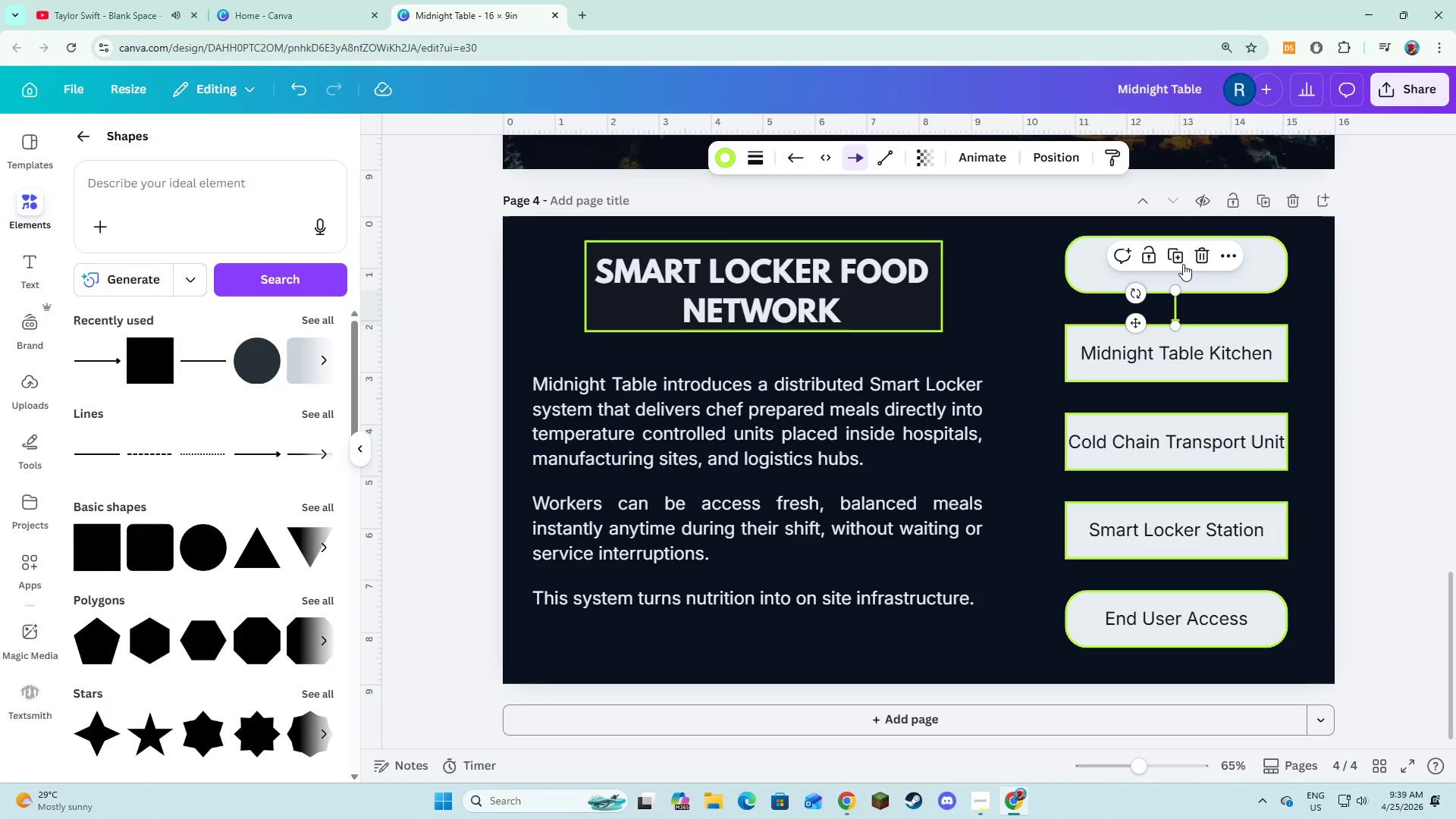 
left_click([1181, 259])
 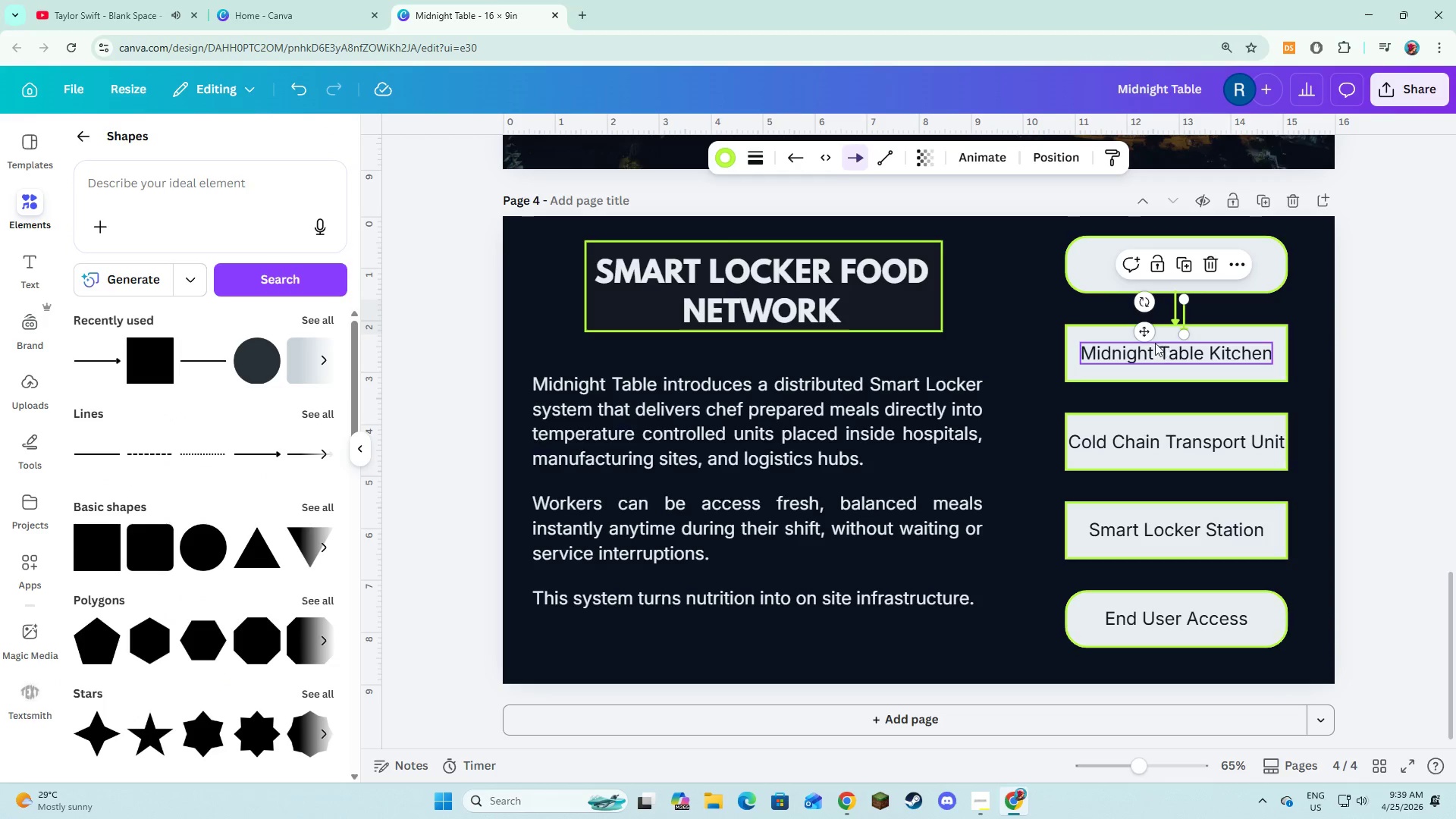 
left_click_drag(start_coordinate=[1143, 331], to_coordinate=[1135, 413])
 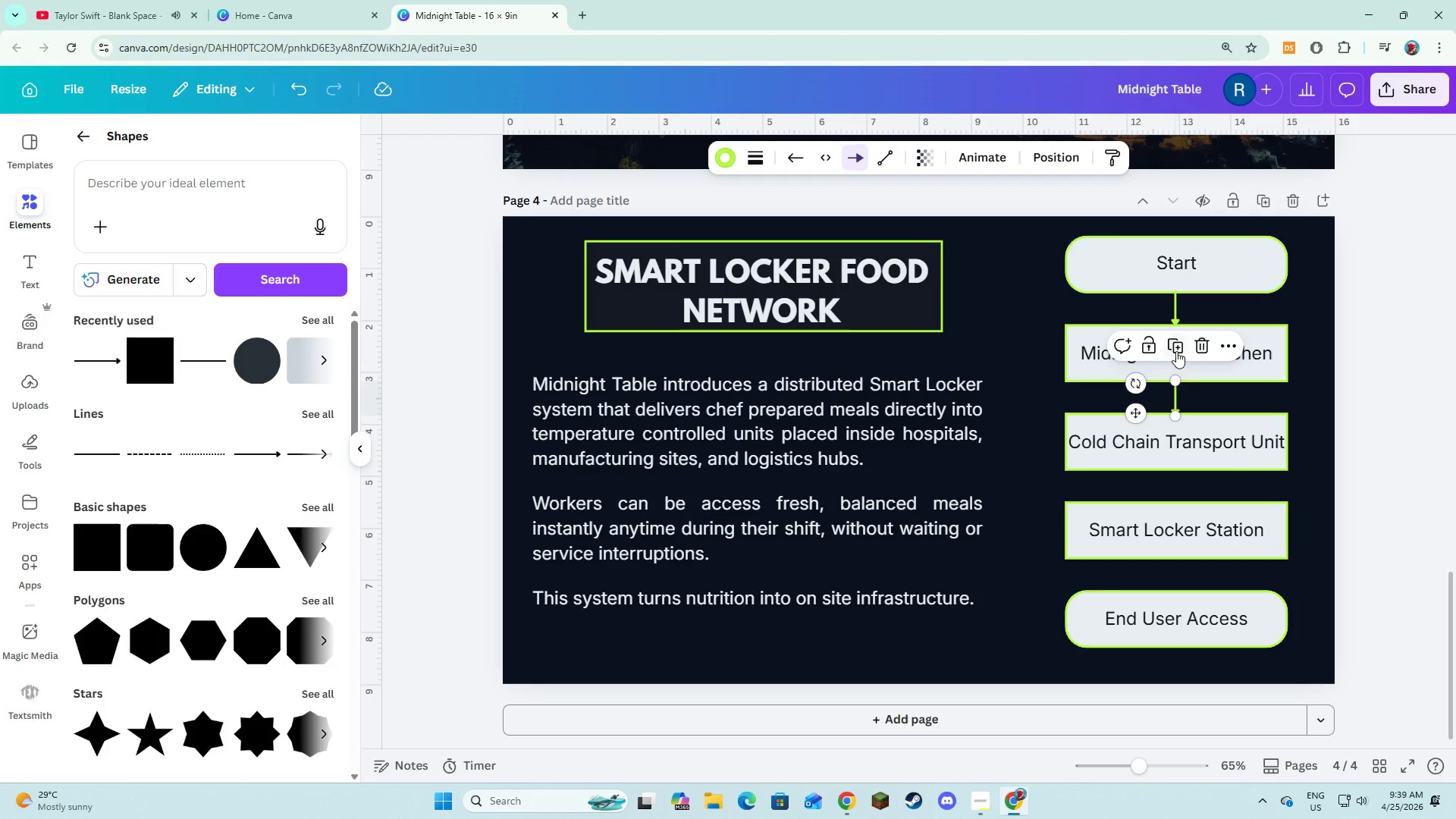 
left_click([1177, 350])
 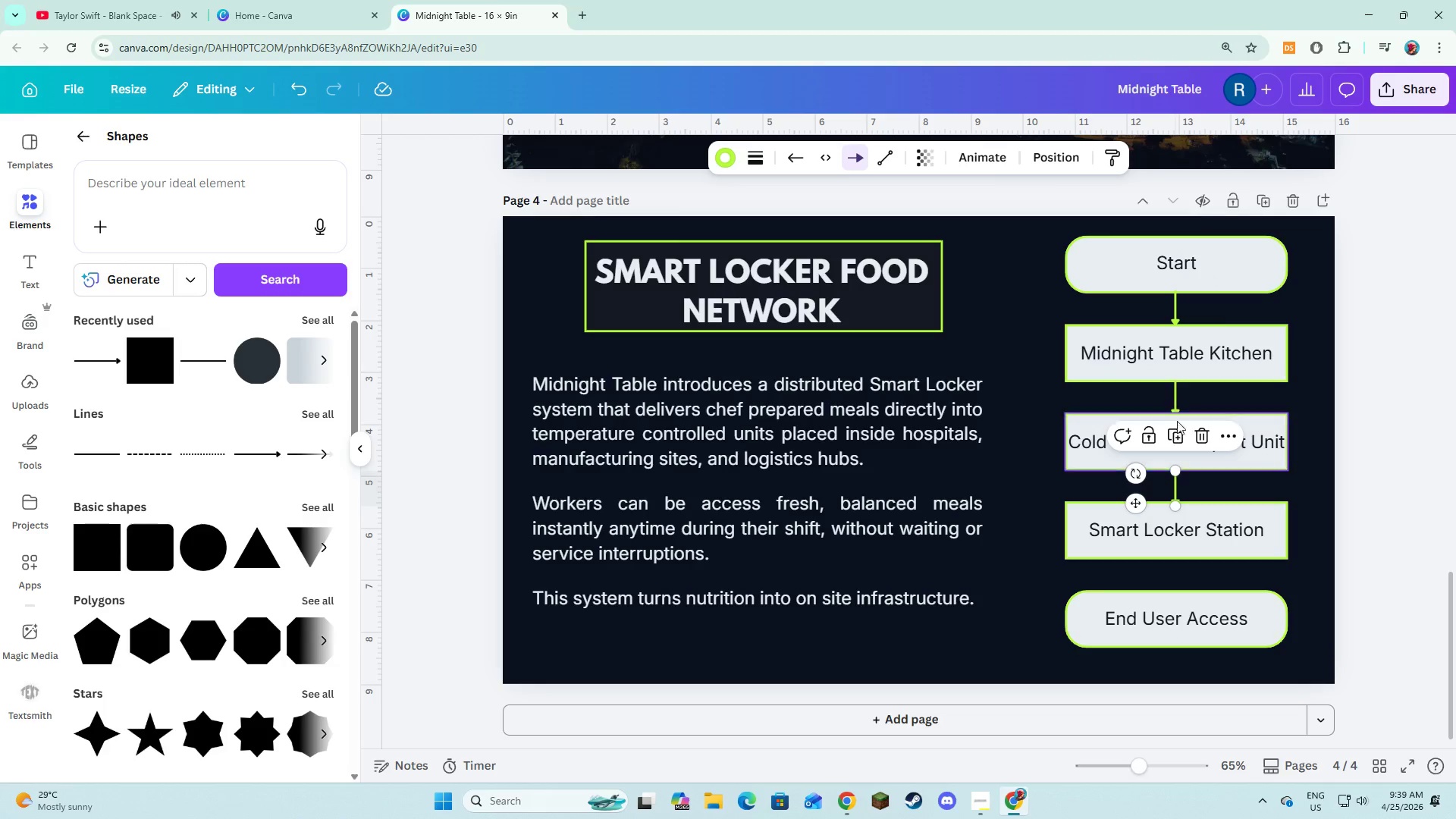 
left_click([1177, 428])
 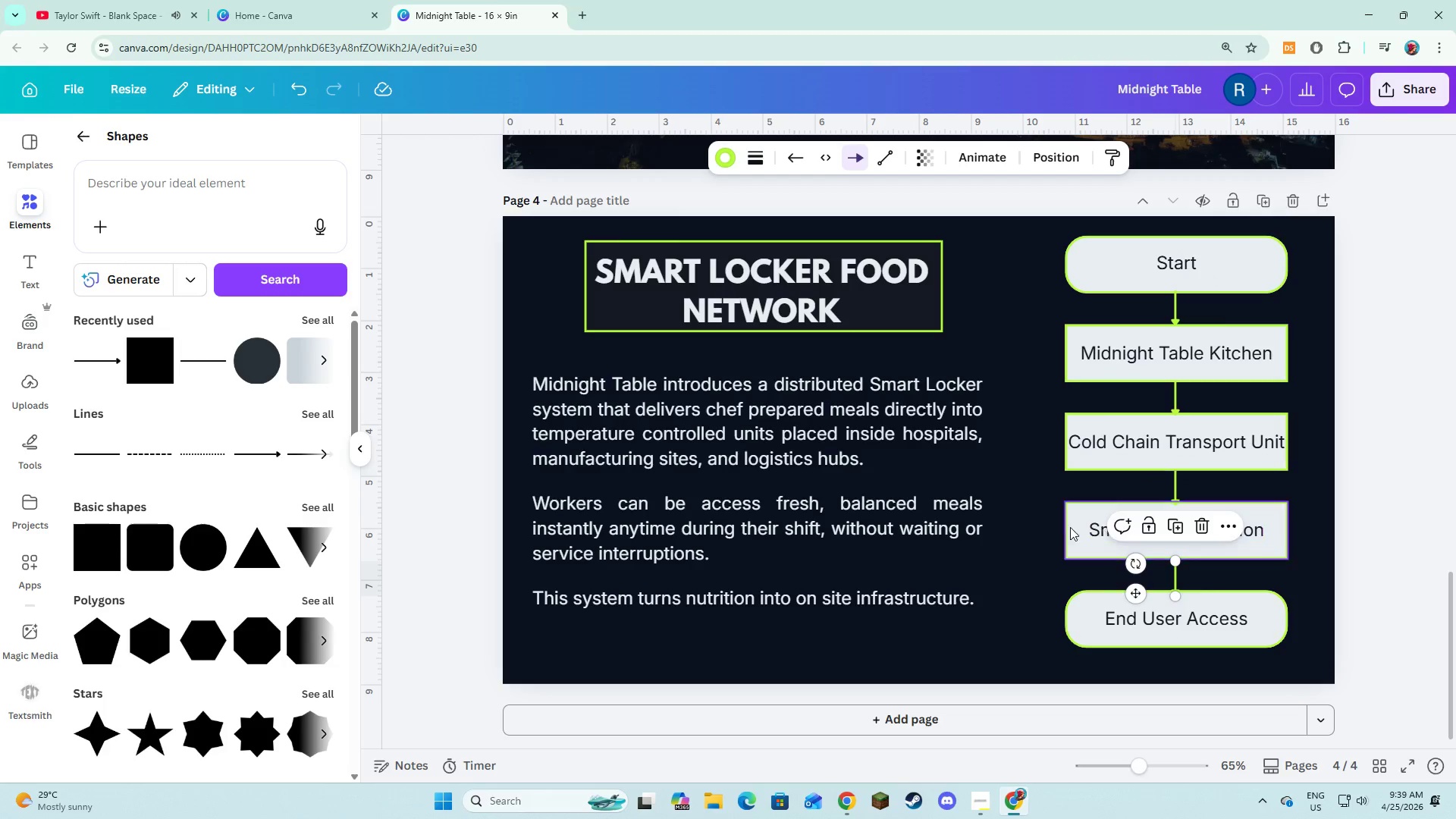 
left_click([1040, 516])
 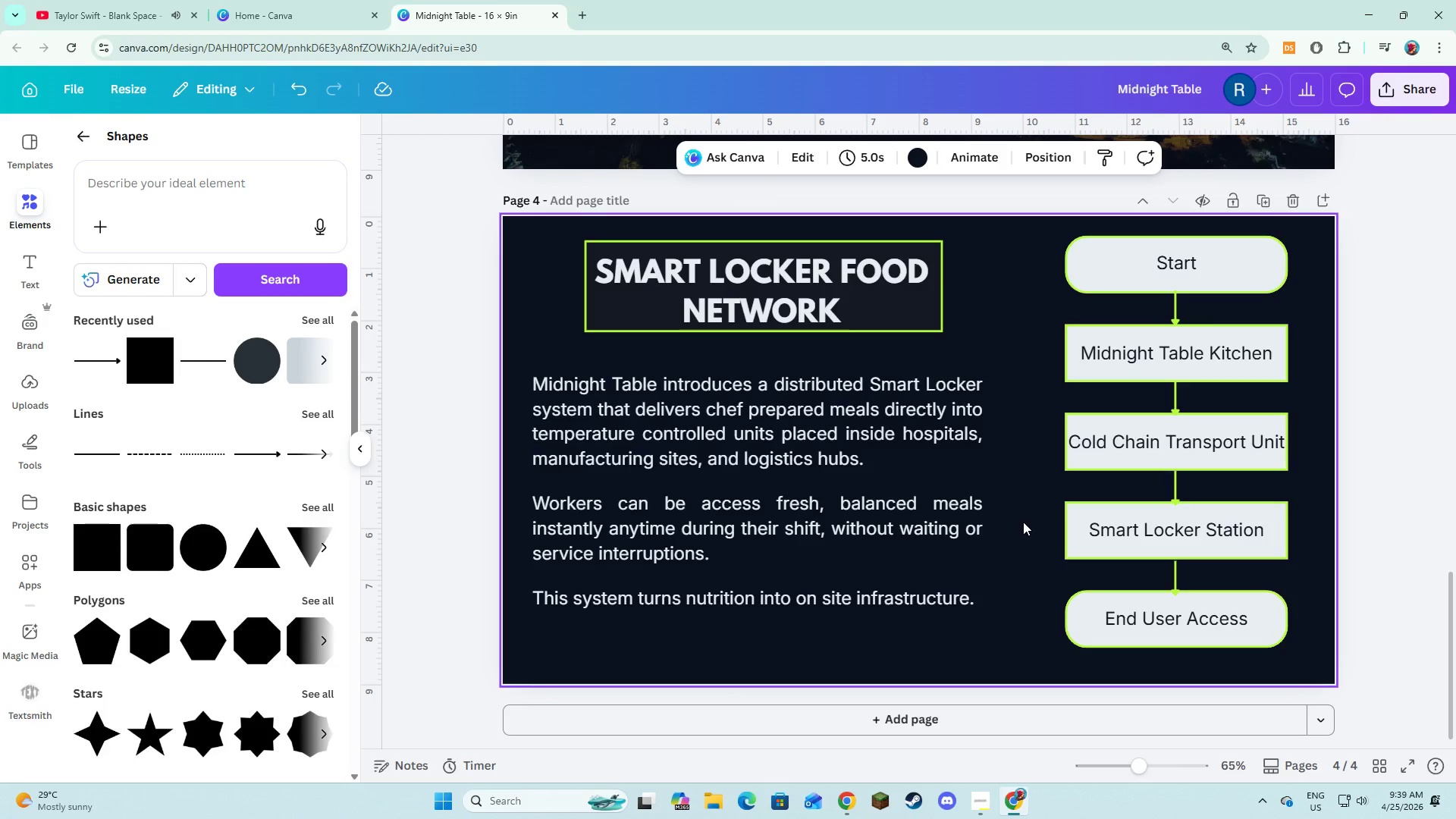 
wait(18.05)
 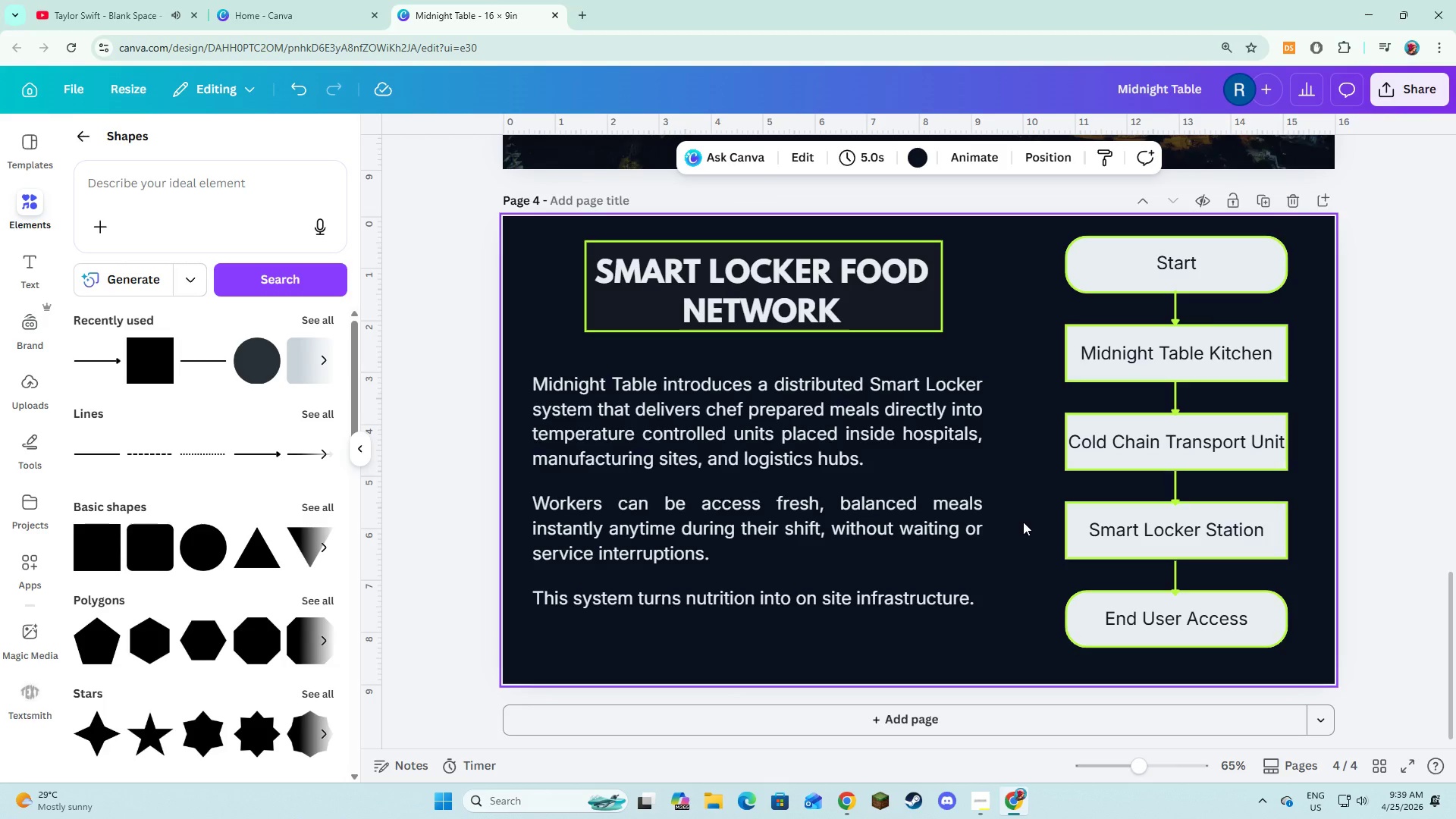 
mouse_move([1196, 408])
 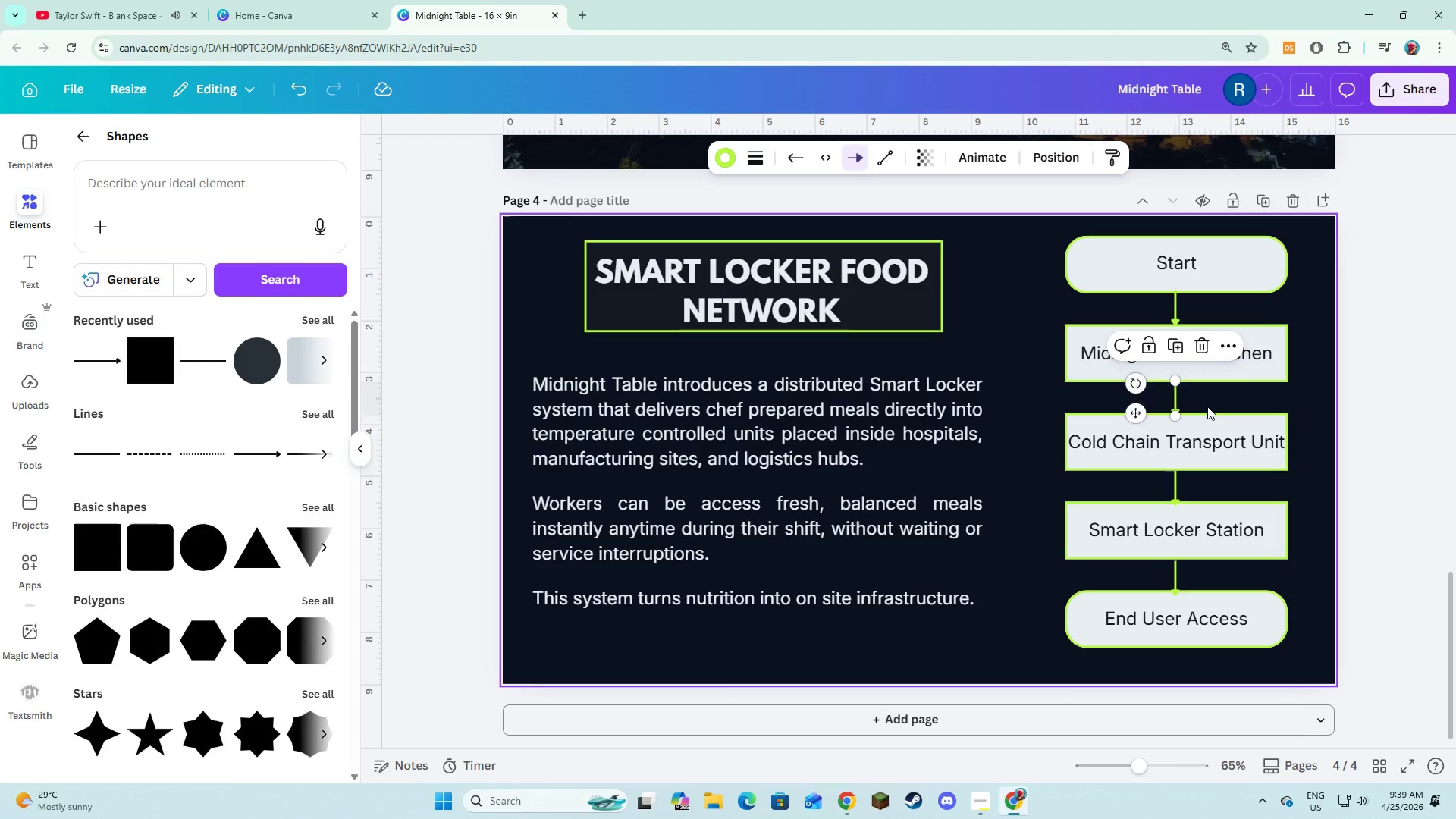 
left_click([1207, 406])
 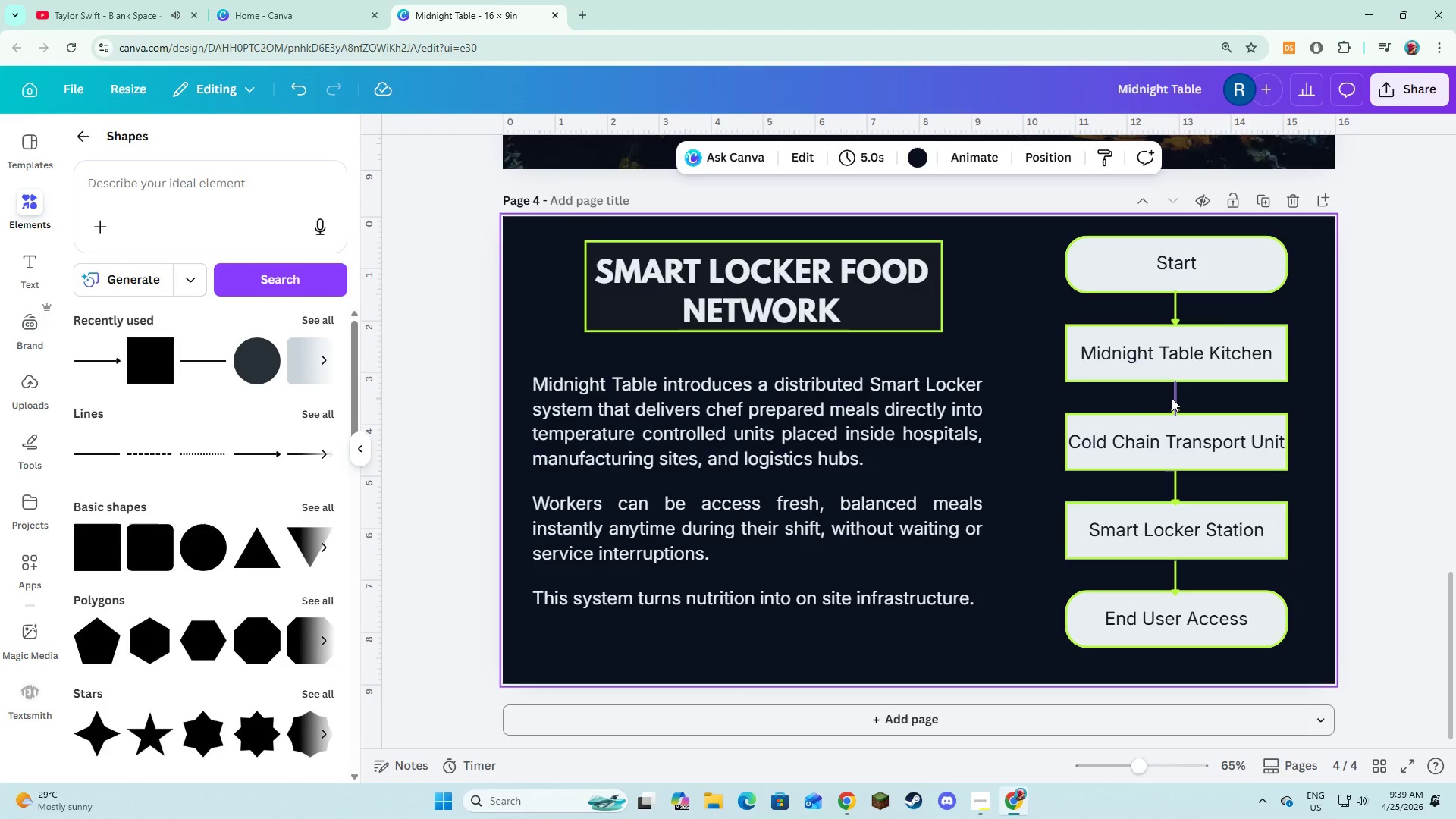 
left_click([1172, 398])
 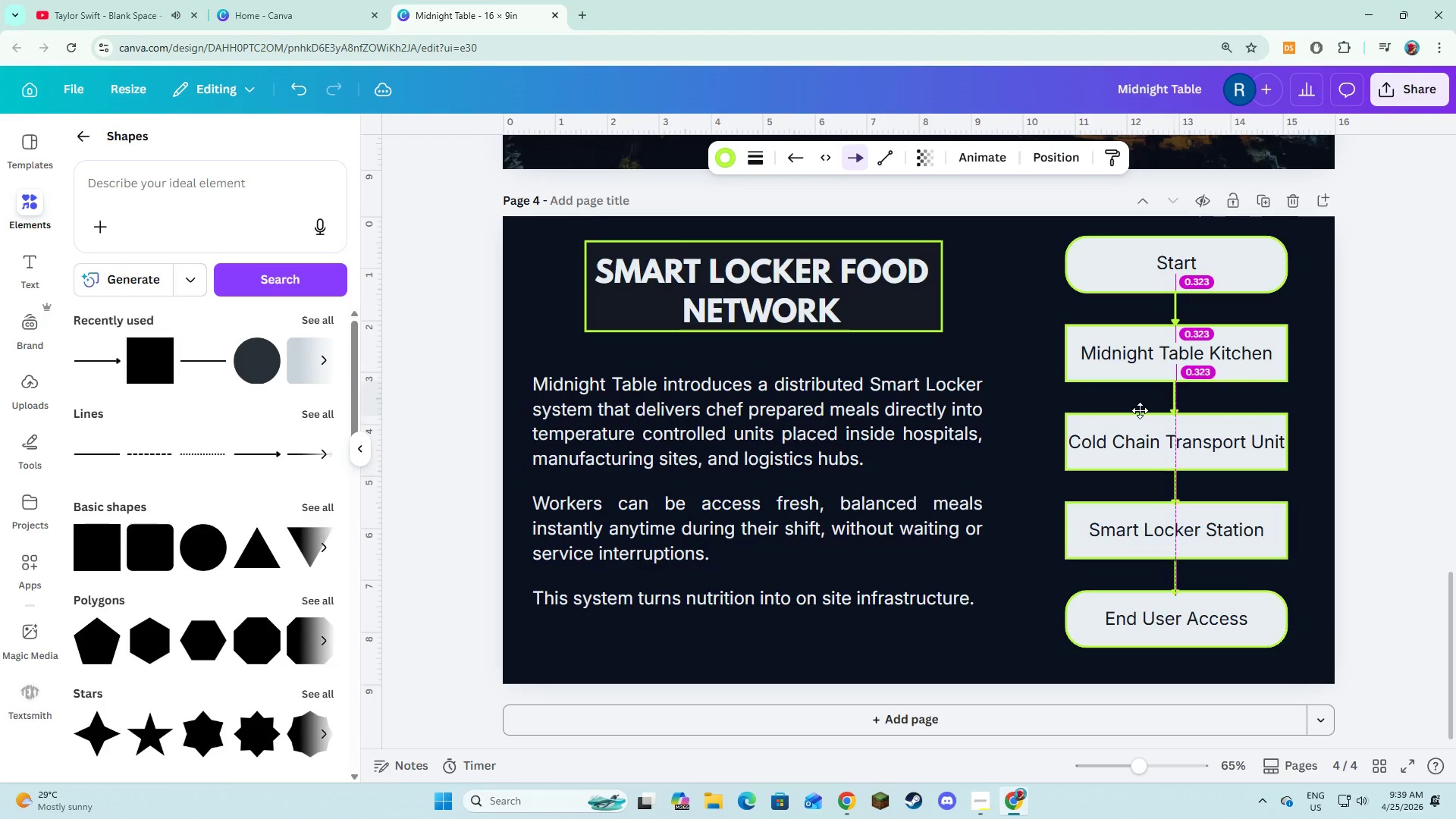 
wait(9.48)
 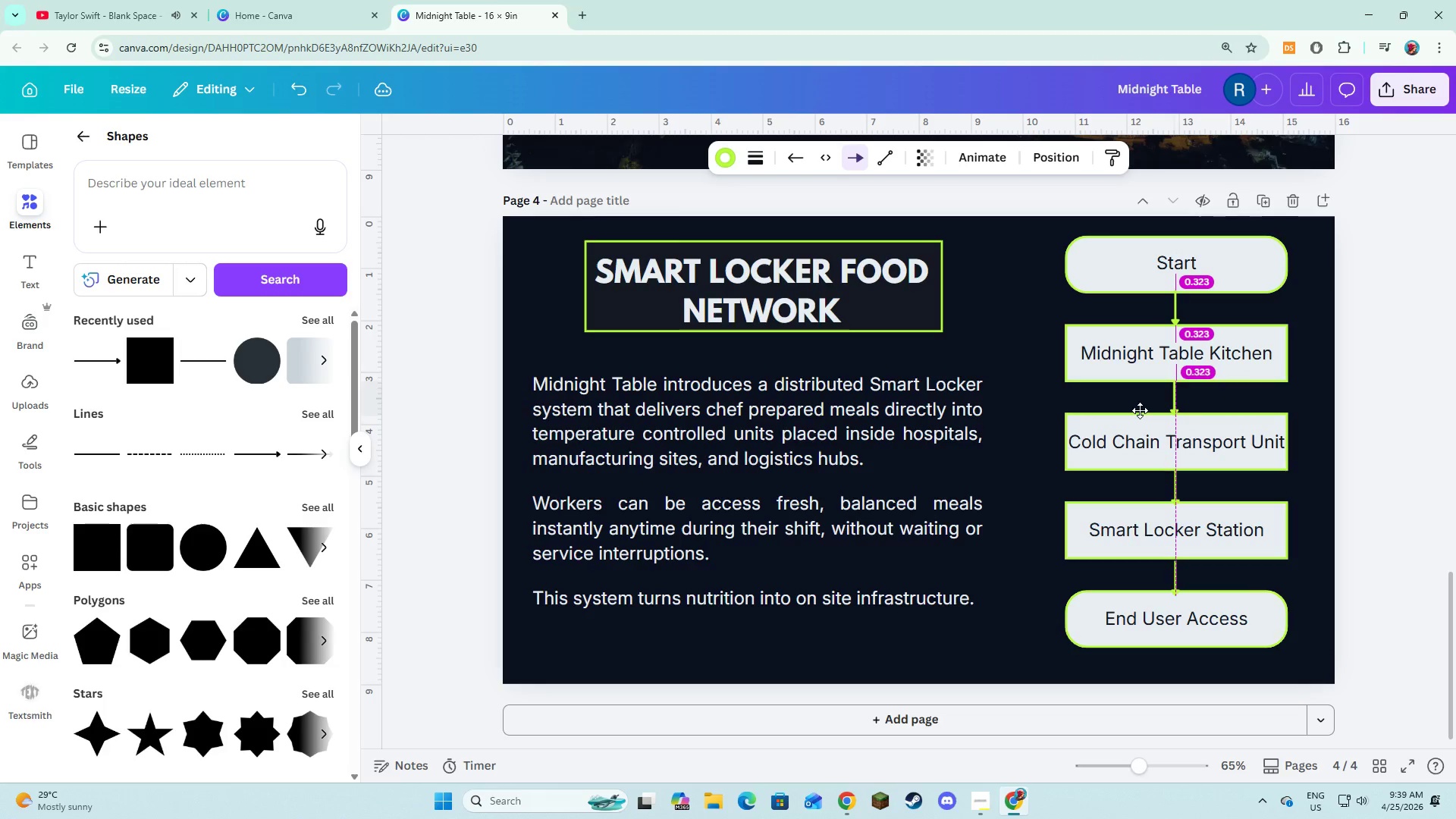 
left_click([1175, 499])
 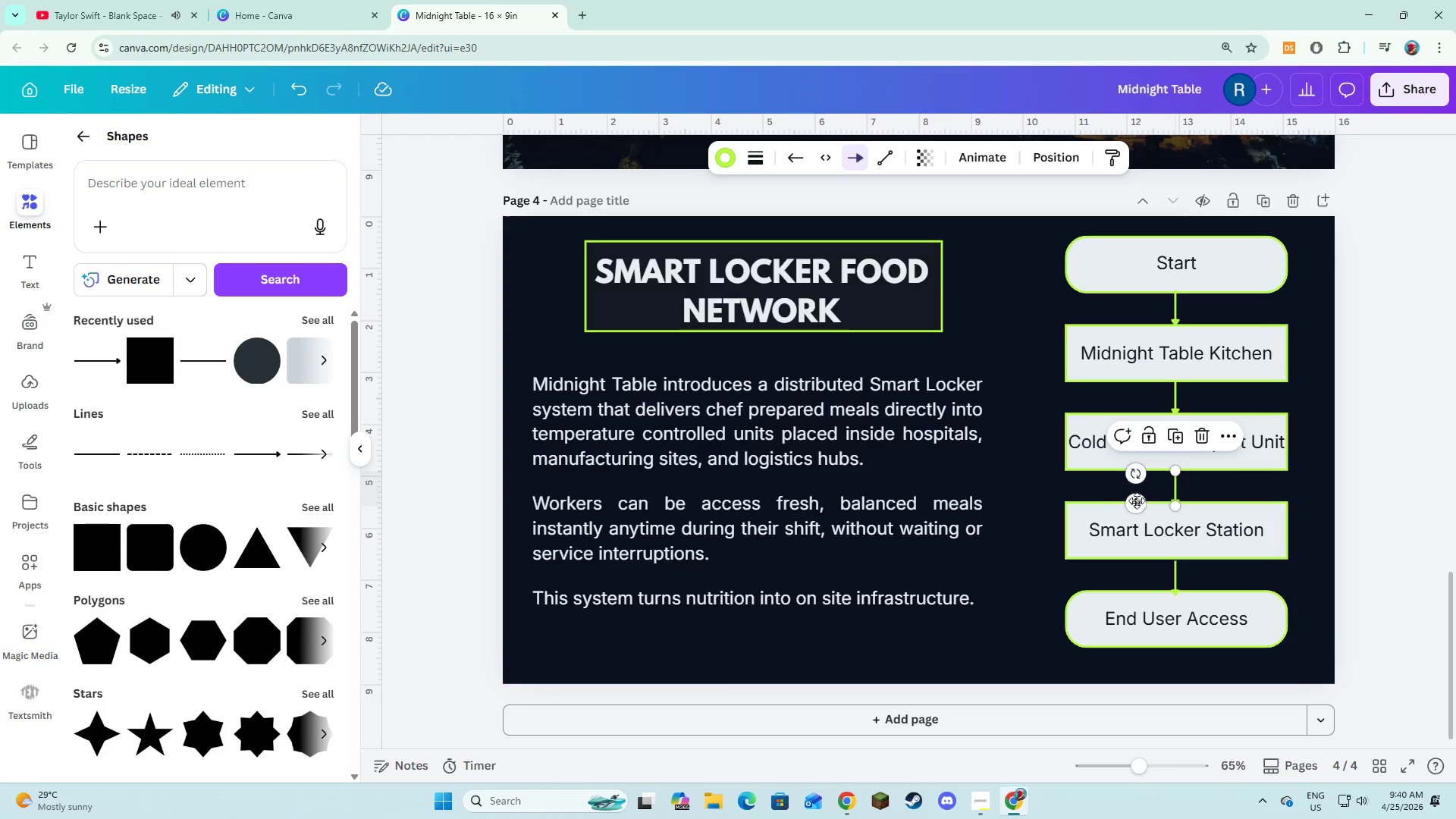 
left_click_drag(start_coordinate=[1132, 504], to_coordinate=[1132, 497])
 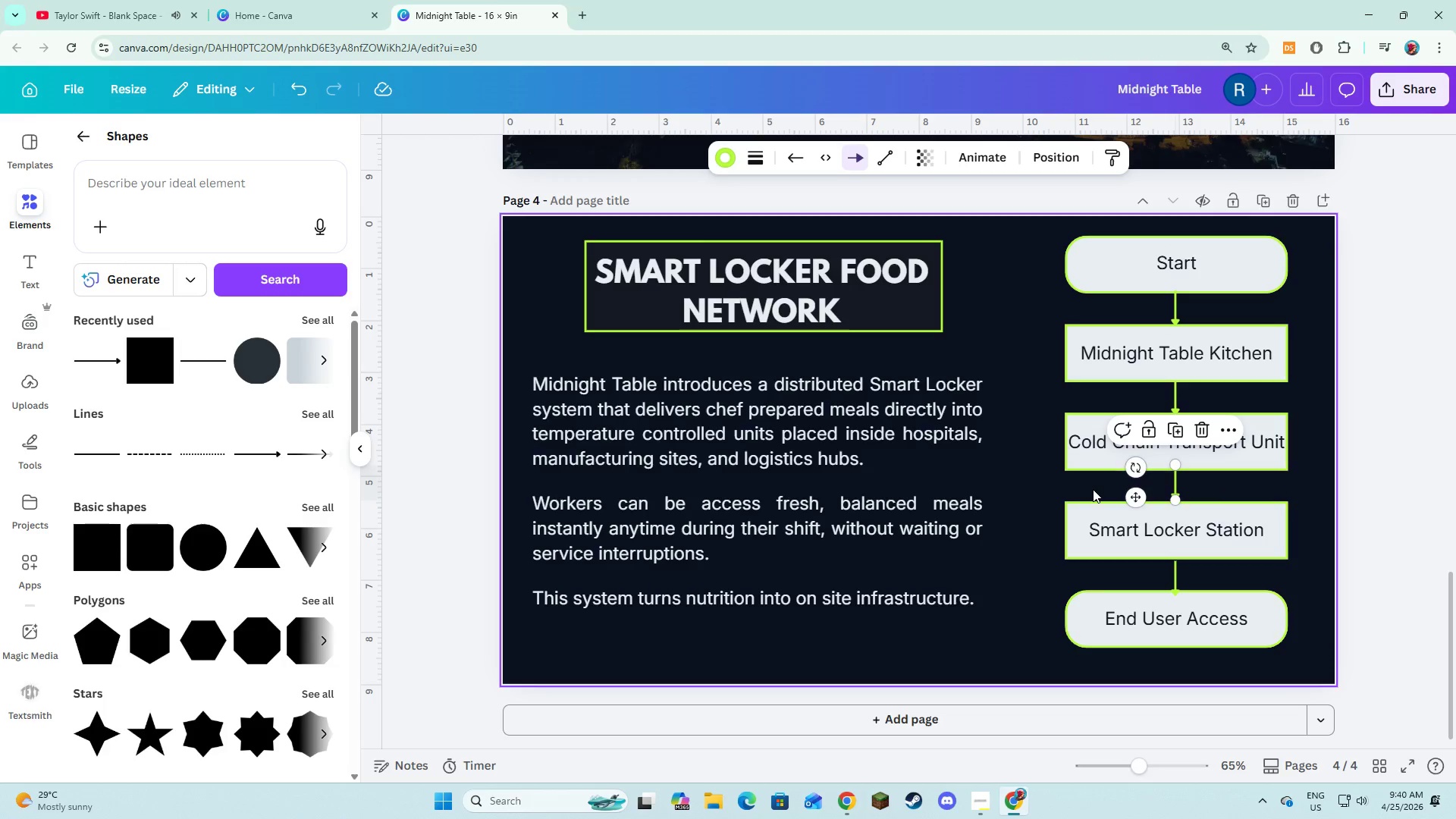 
left_click([1093, 489])
 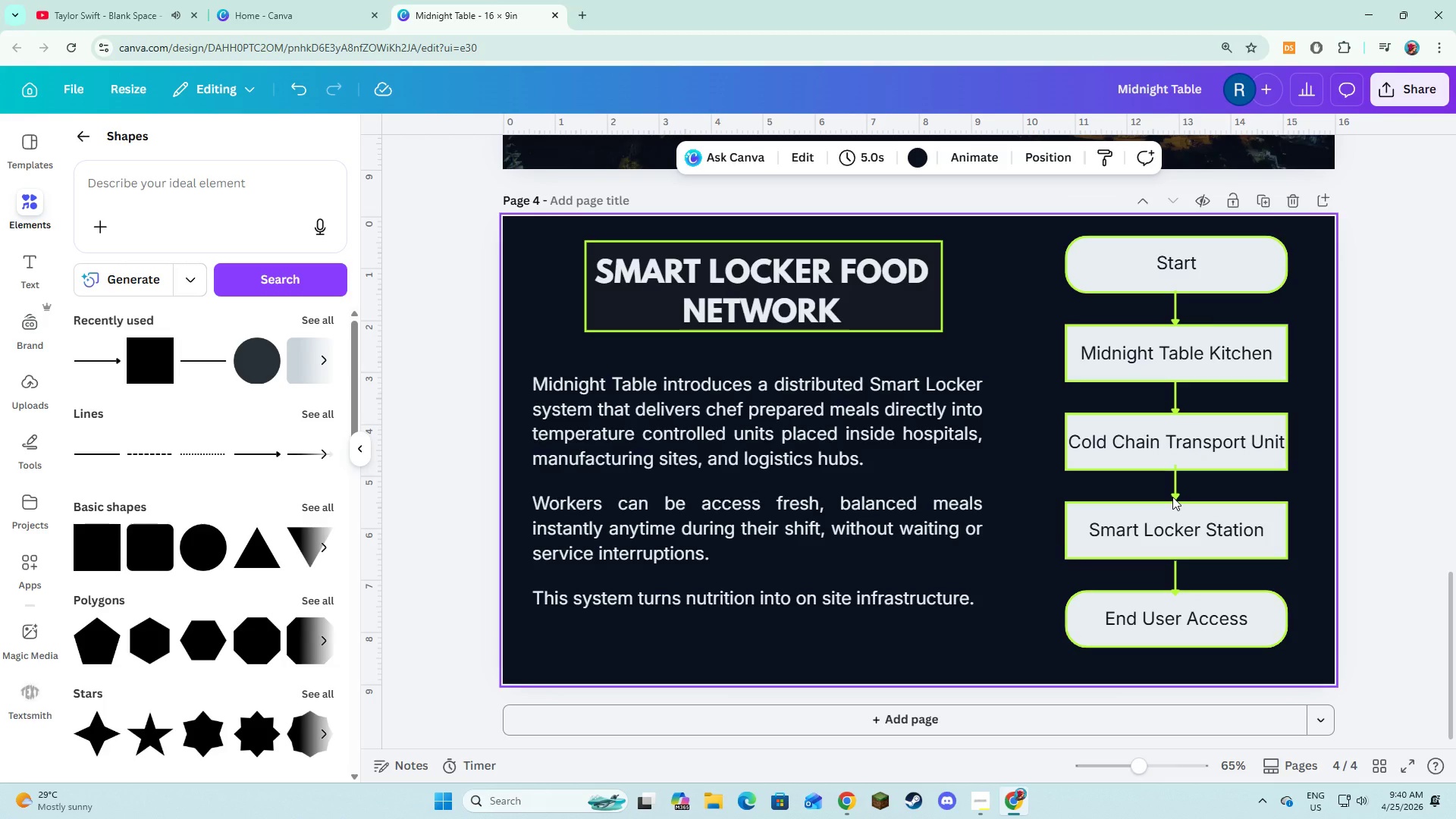 
left_click([1177, 579])
 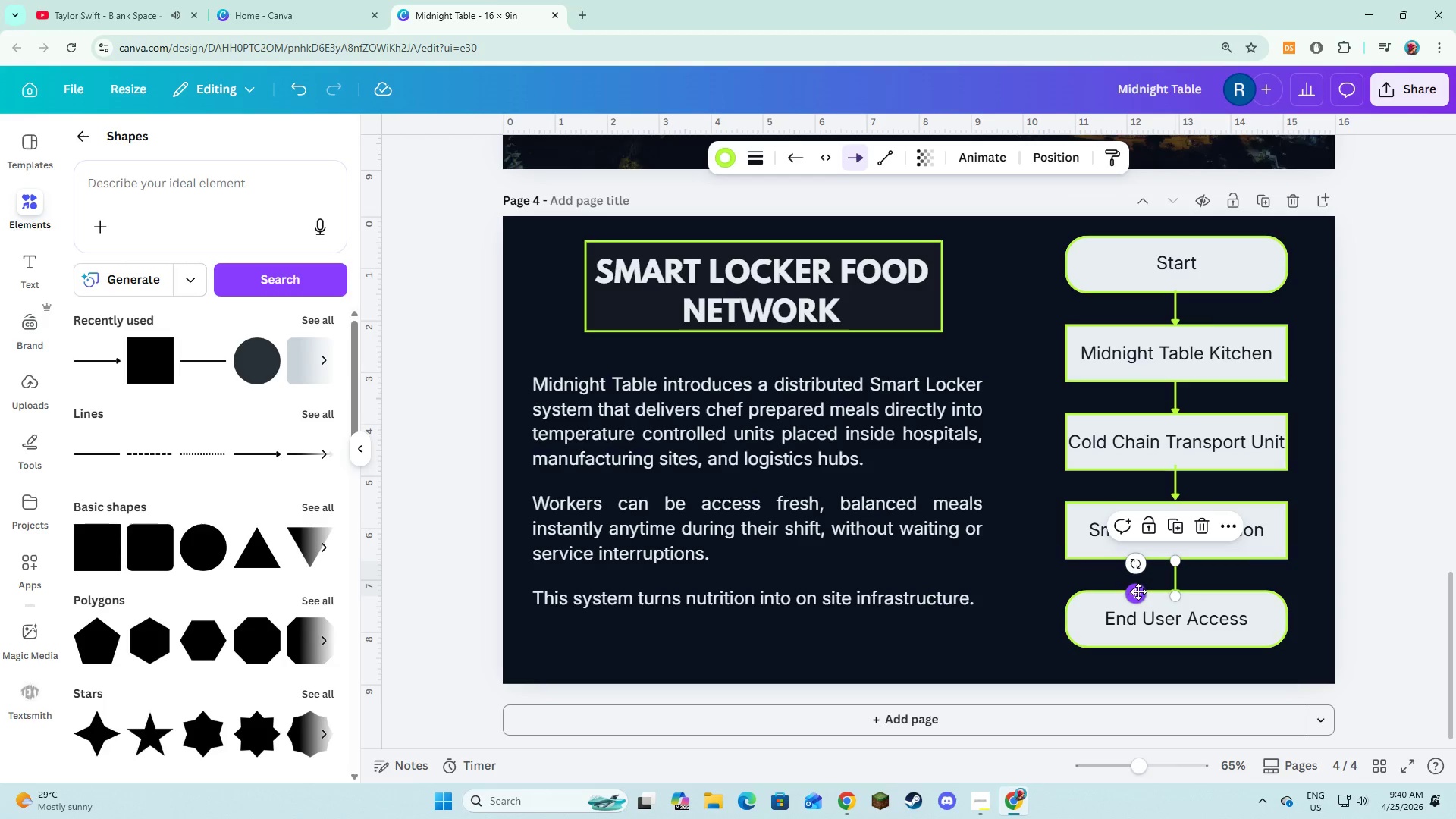 
left_click_drag(start_coordinate=[1138, 592], to_coordinate=[1138, 587])
 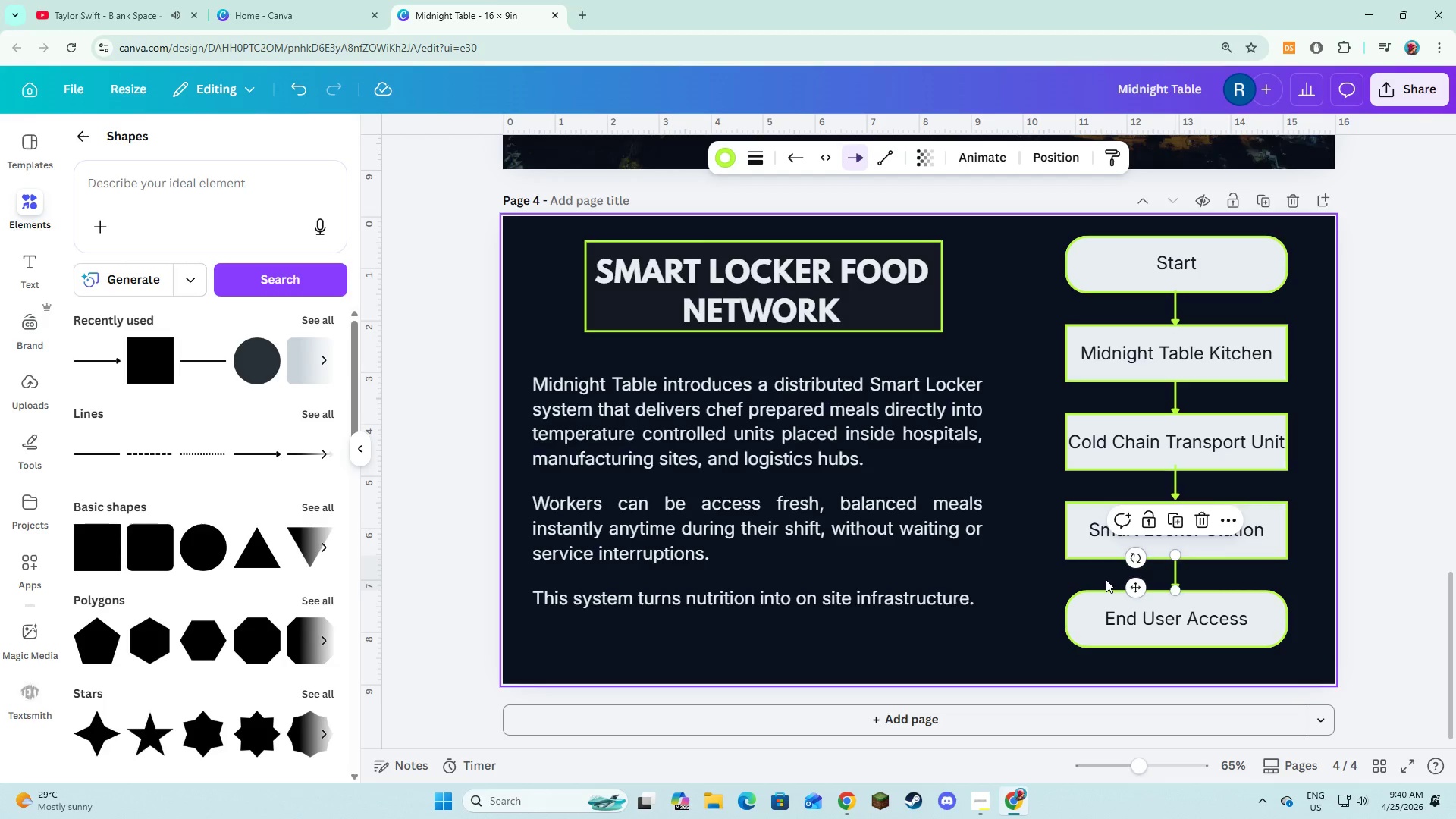 
left_click([1106, 579])
 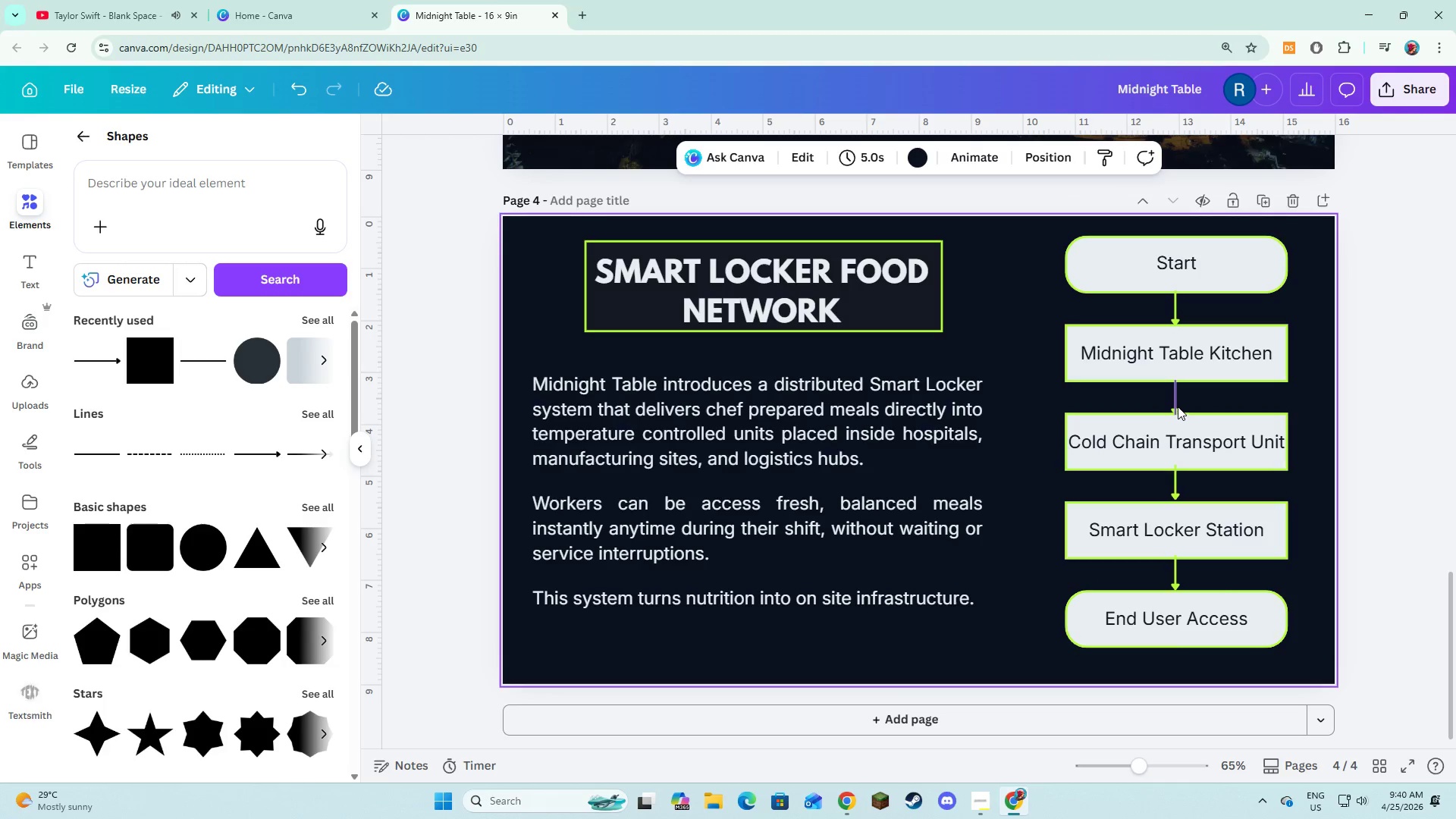 
left_click([1176, 406])
 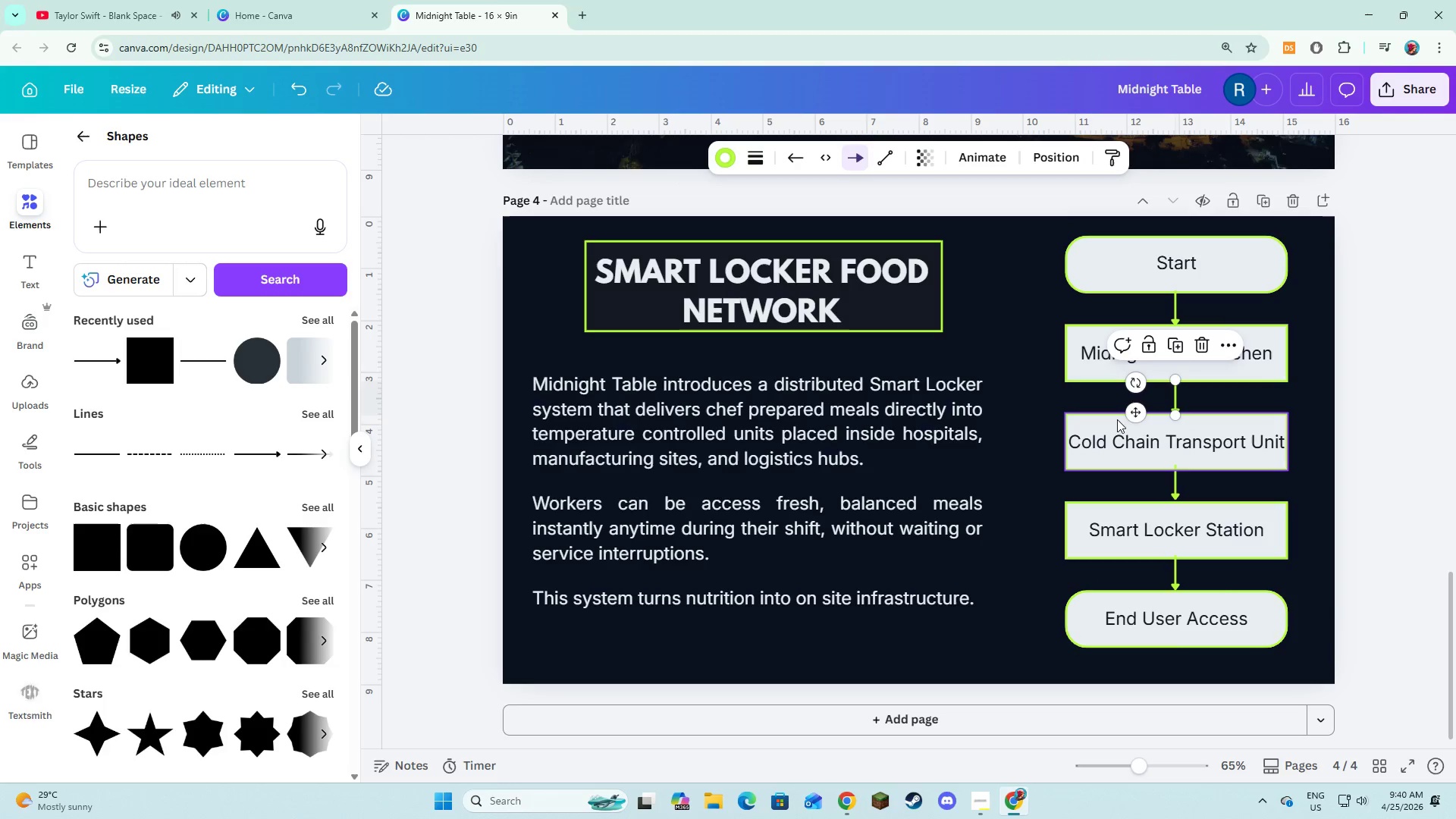 
mouse_move([1140, 410])
 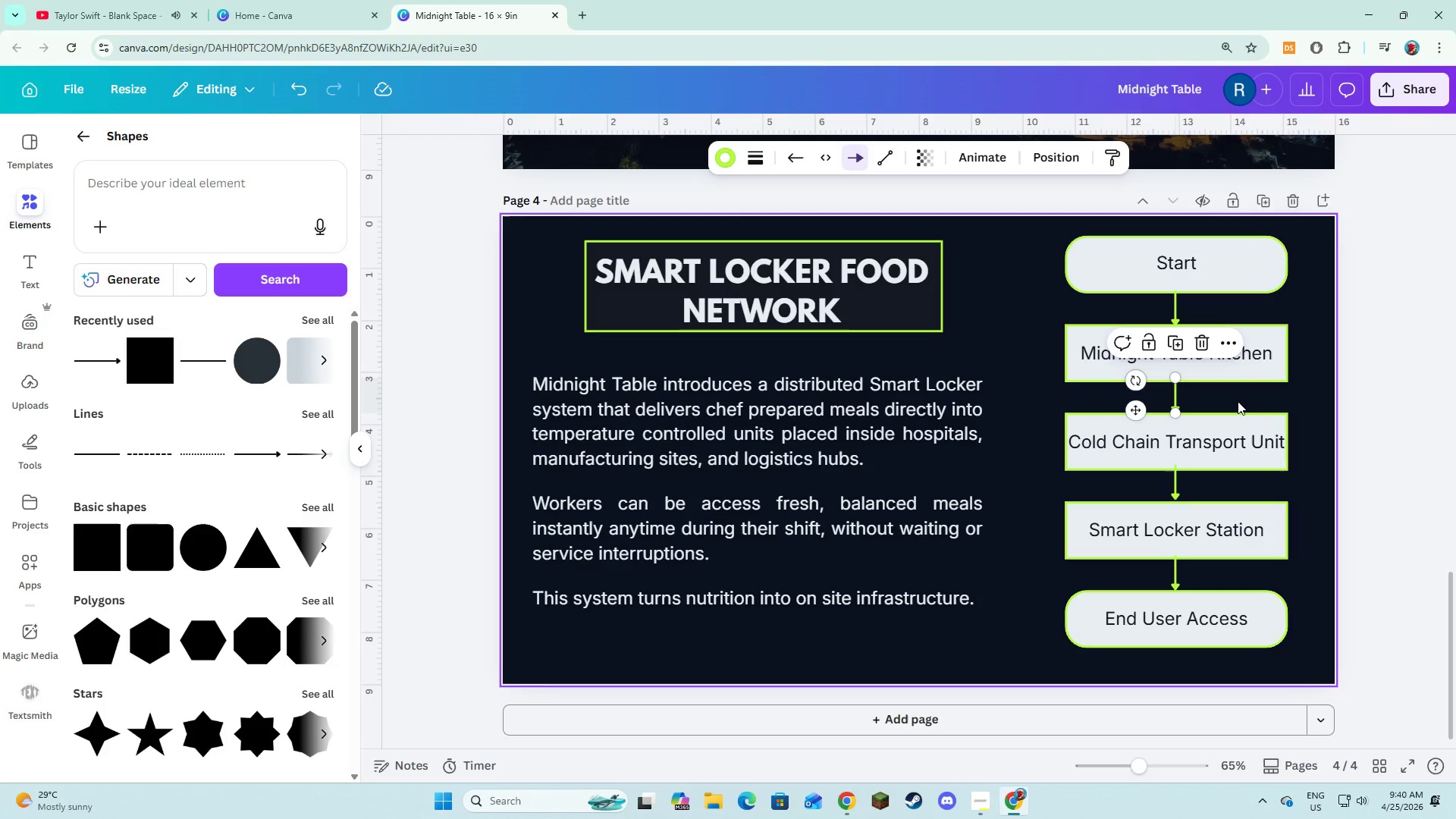 
left_click([1238, 401])
 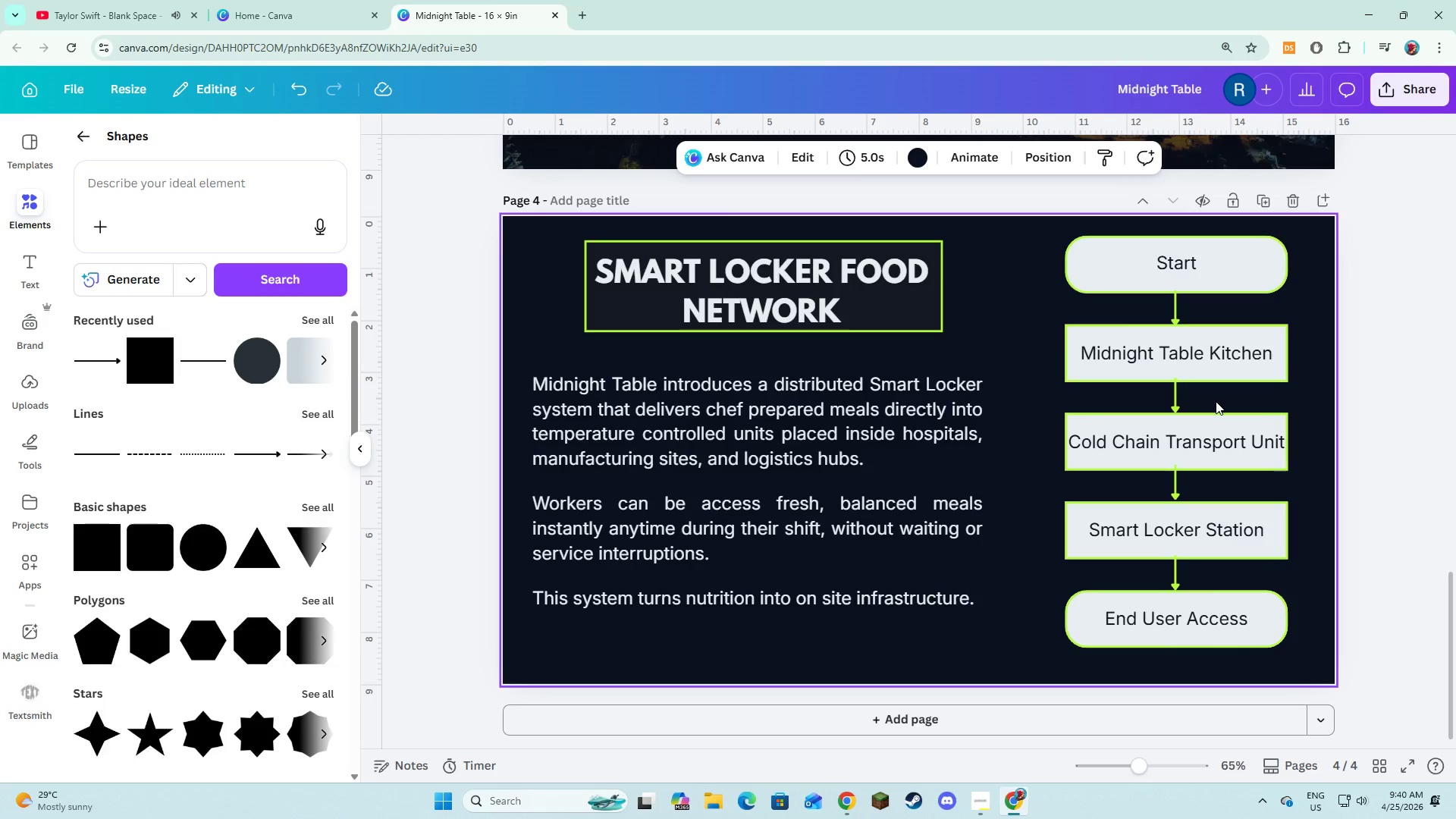 
left_click_drag(start_coordinate=[1034, 249], to_coordinate=[1278, 629])
 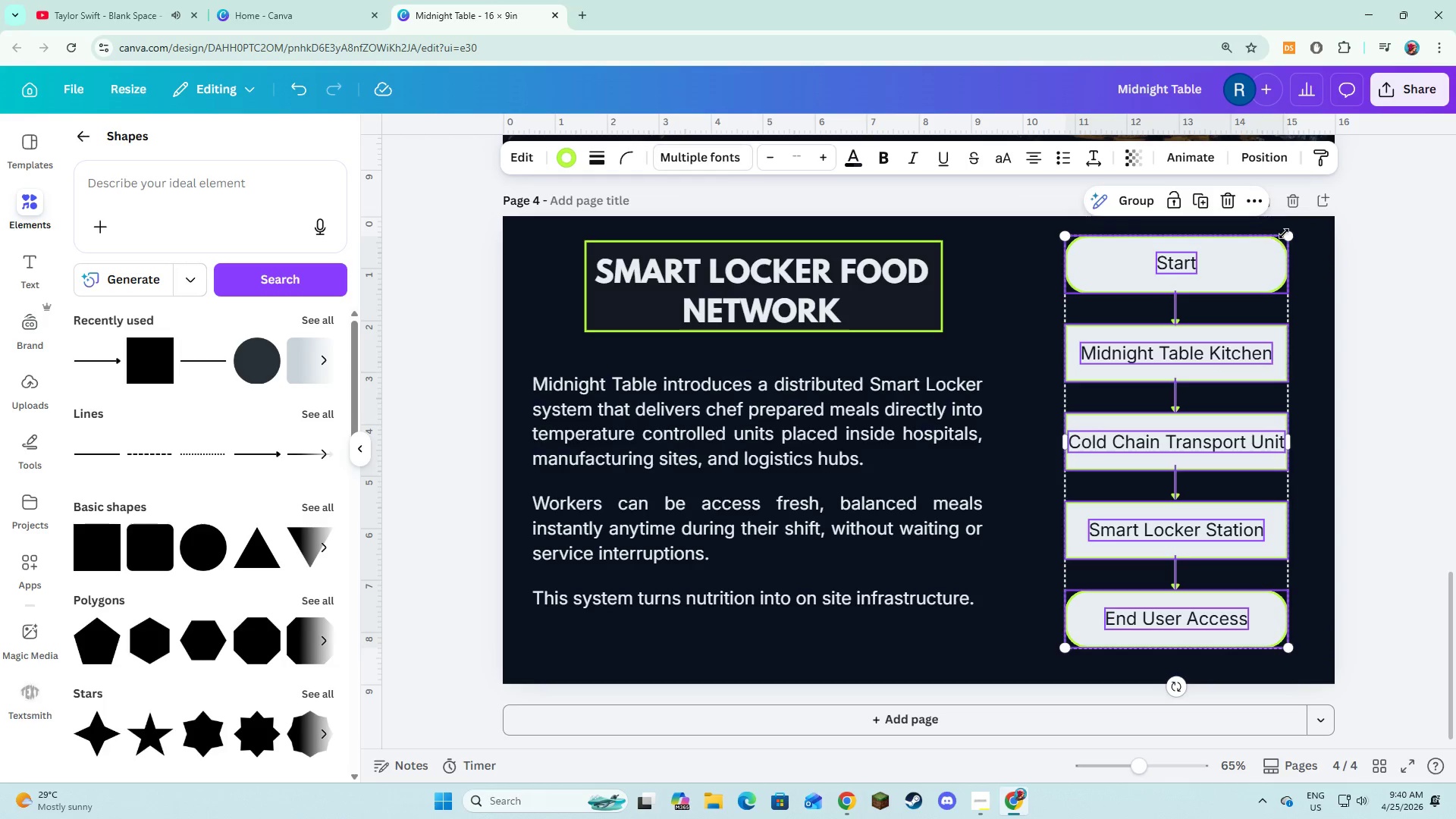 
left_click_drag(start_coordinate=[1285, 234], to_coordinate=[1273, 281])
 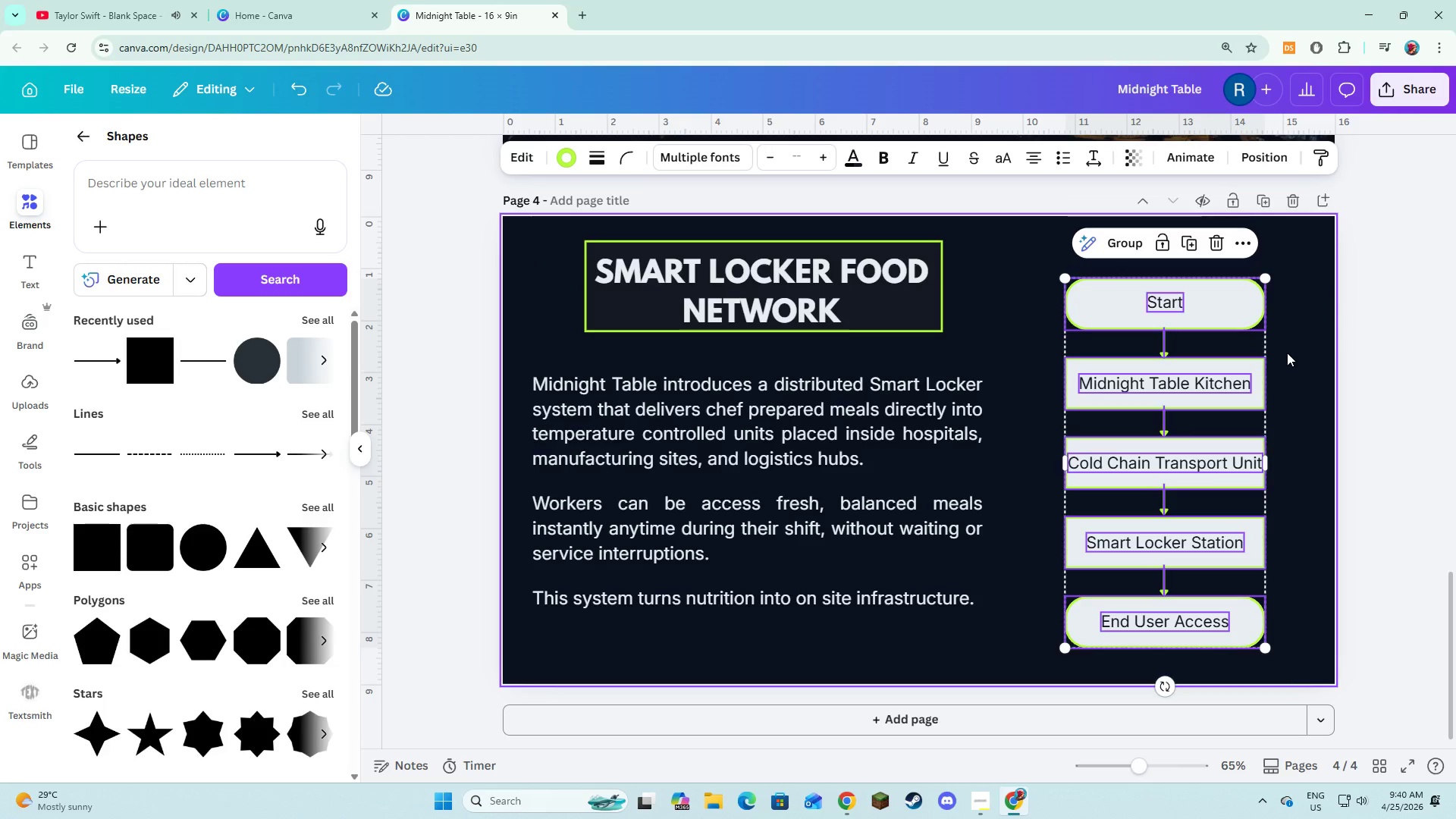 
left_click([1287, 353])
 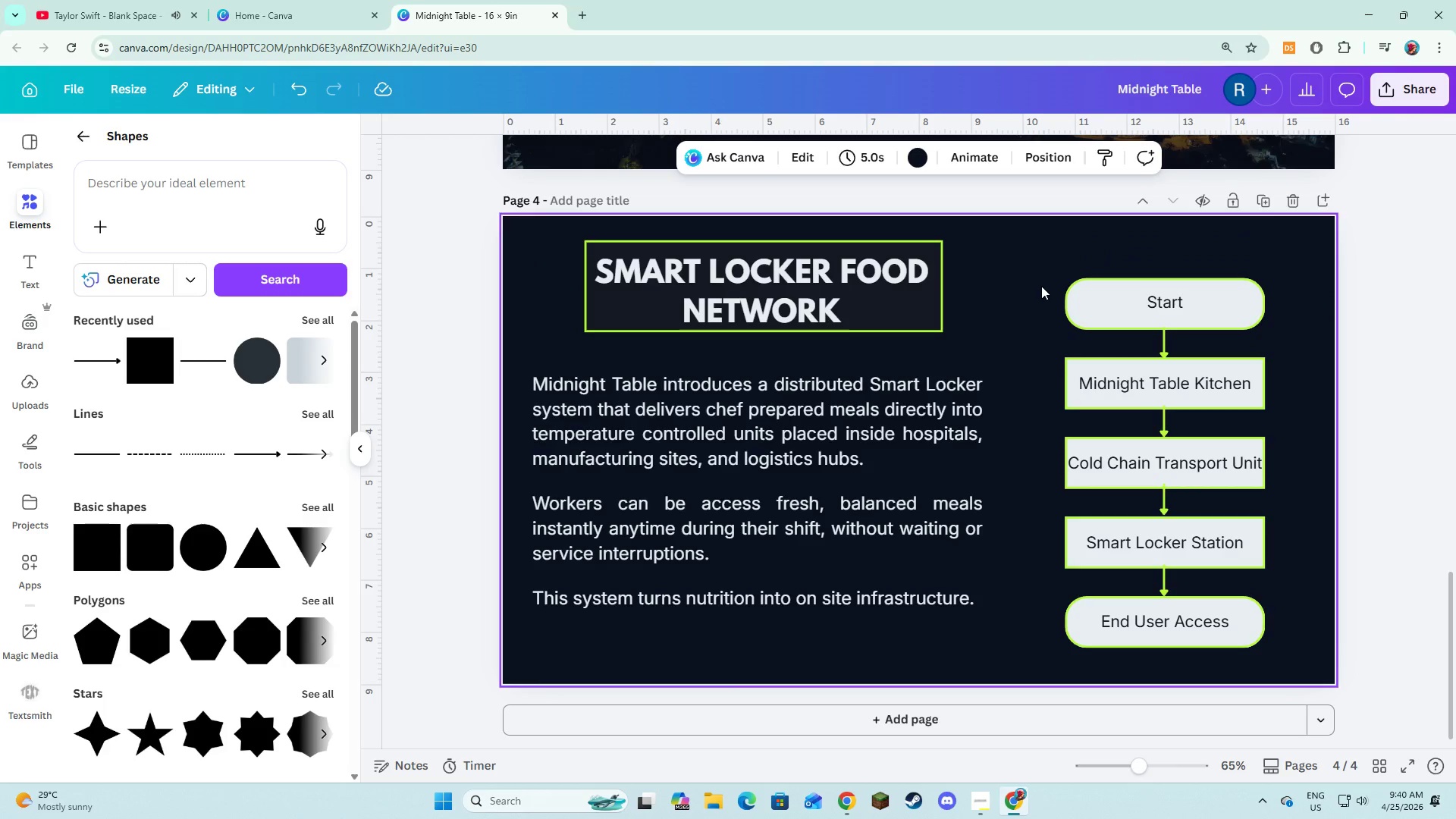 
left_click_drag(start_coordinate=[1040, 282], to_coordinate=[1257, 635])
 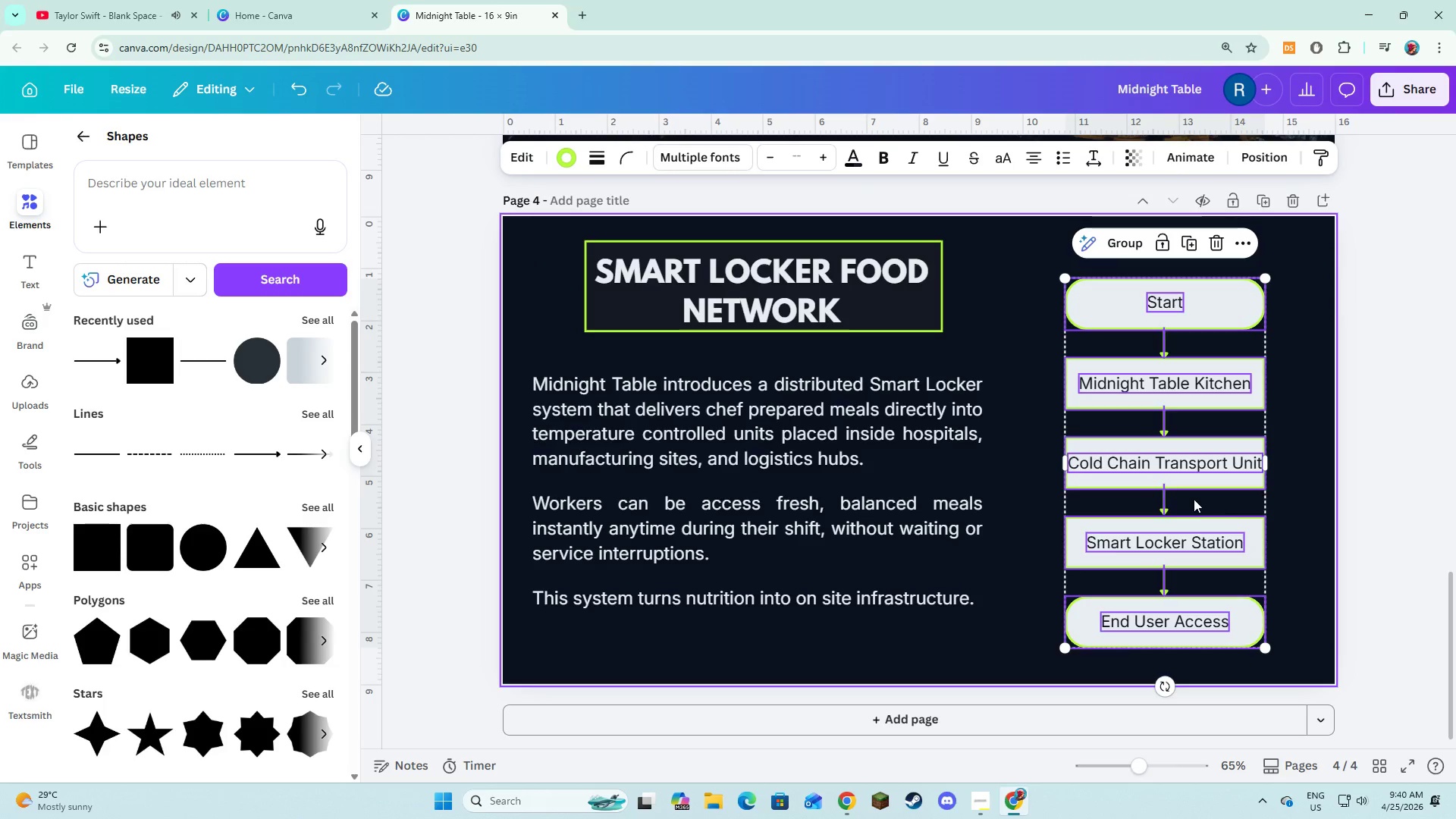 
left_click_drag(start_coordinate=[1194, 499], to_coordinate=[1209, 499])
 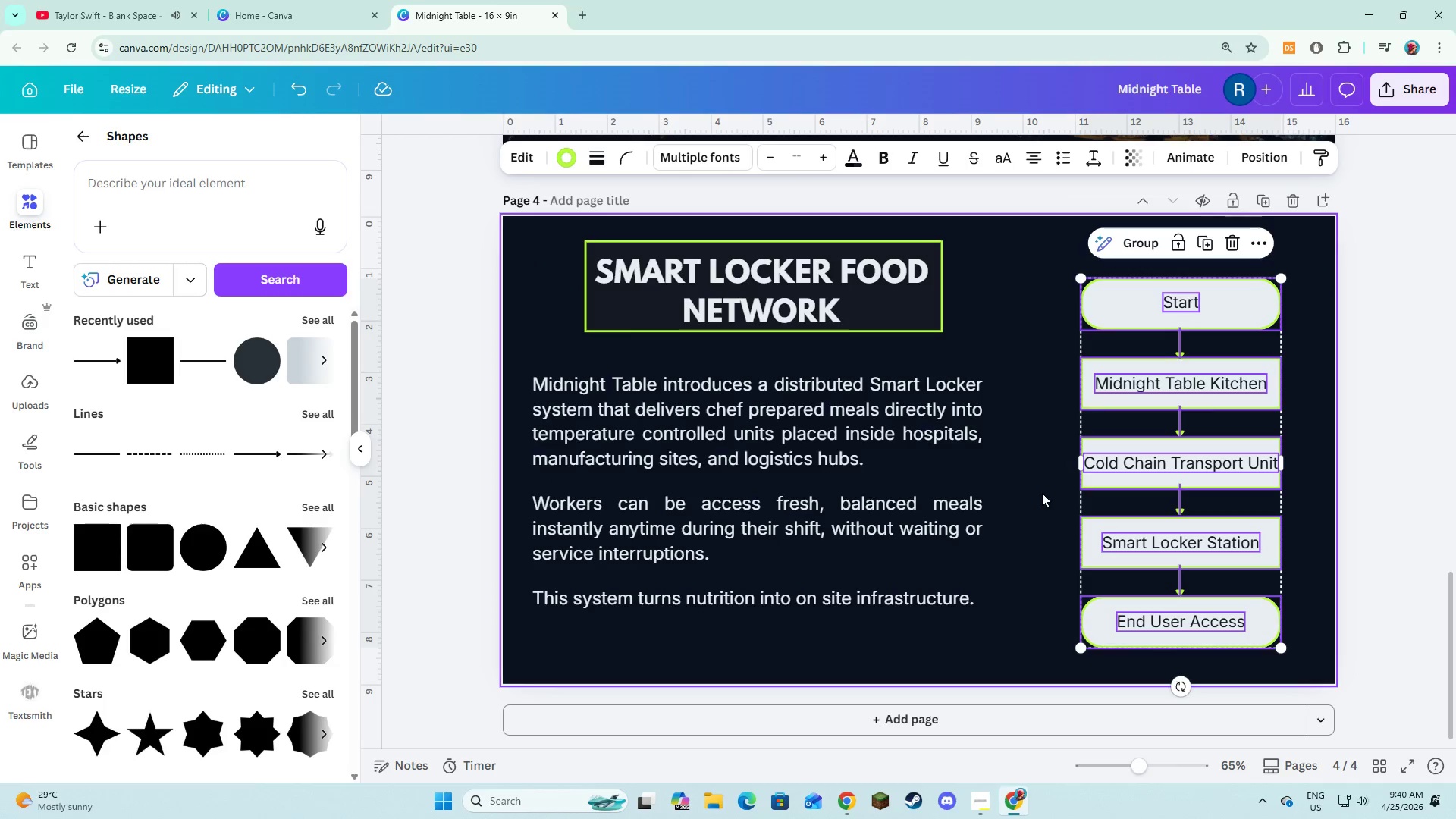 
left_click([1042, 493])
 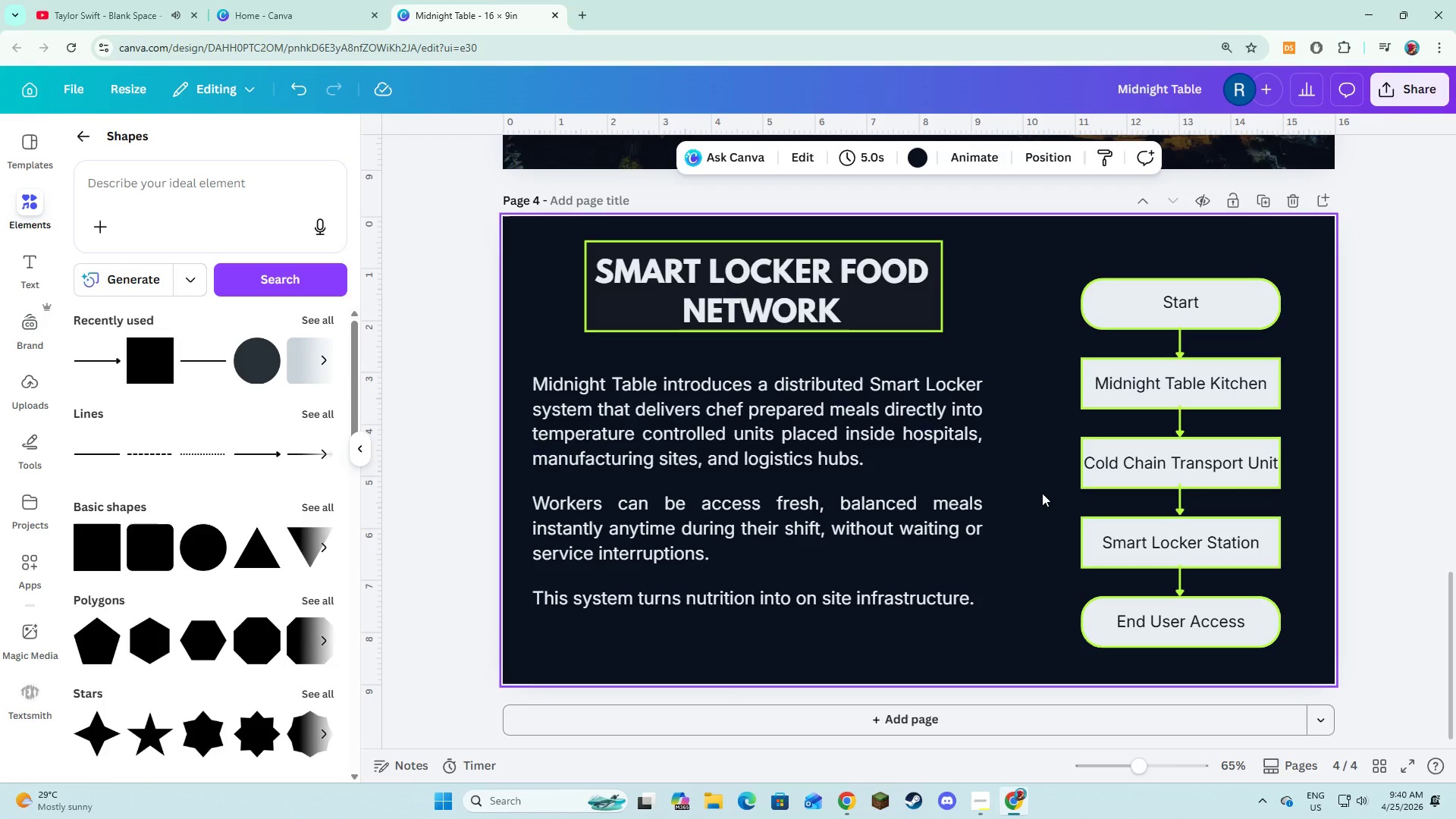 
wait(9.97)
 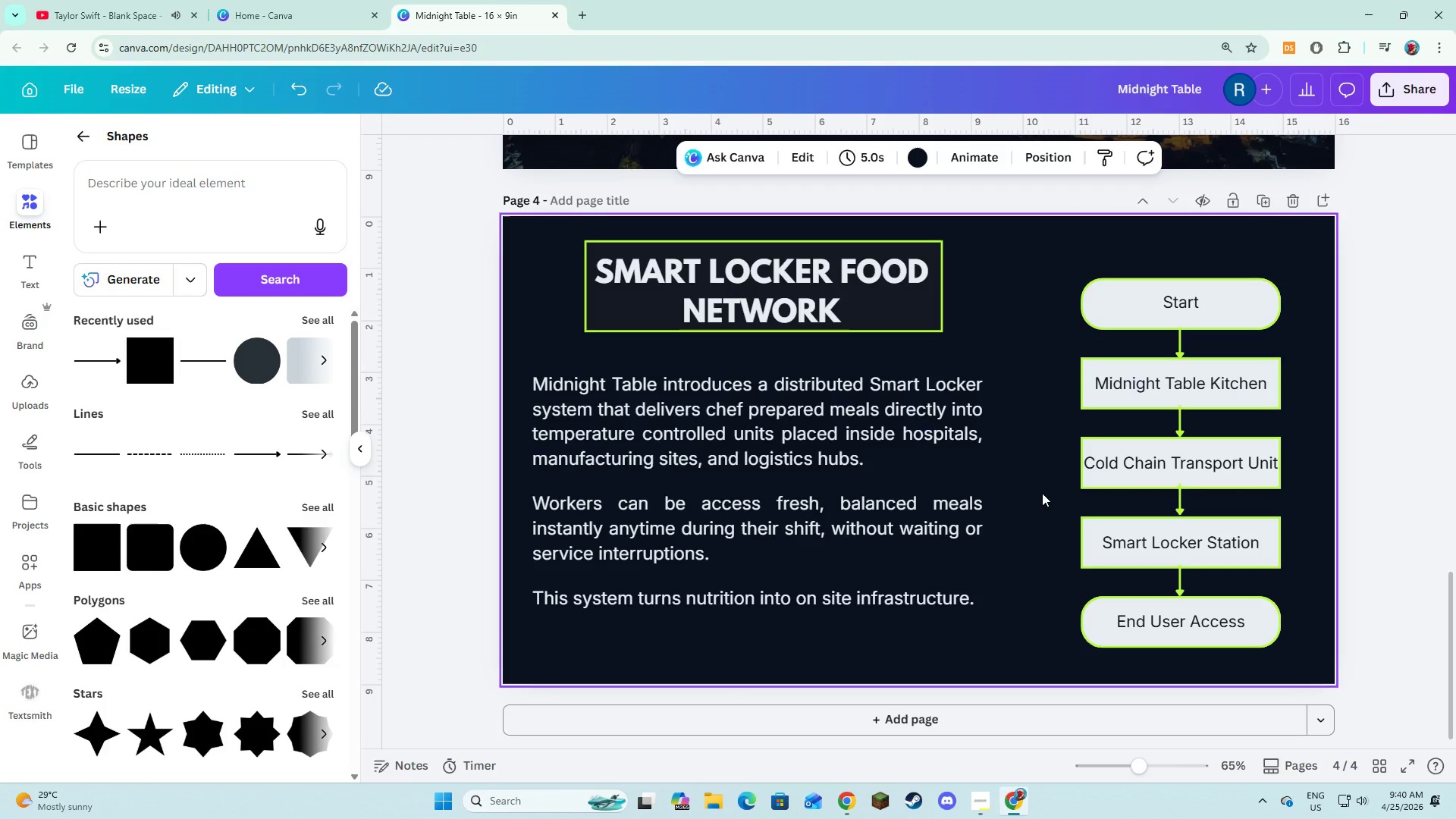 
left_click([777, 438])
 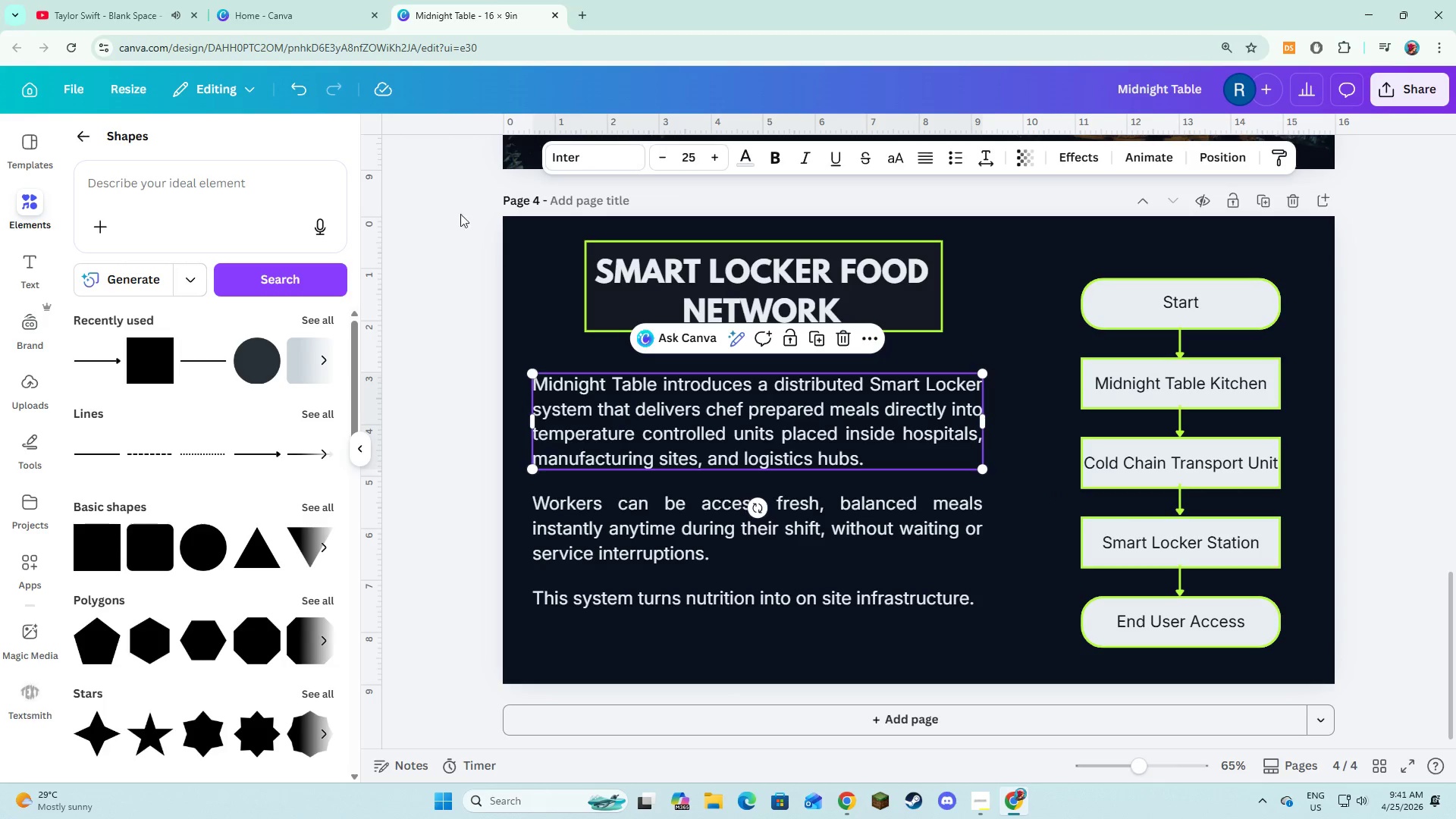 
left_click_drag(start_coordinate=[530, 253], to_coordinate=[812, 598])
 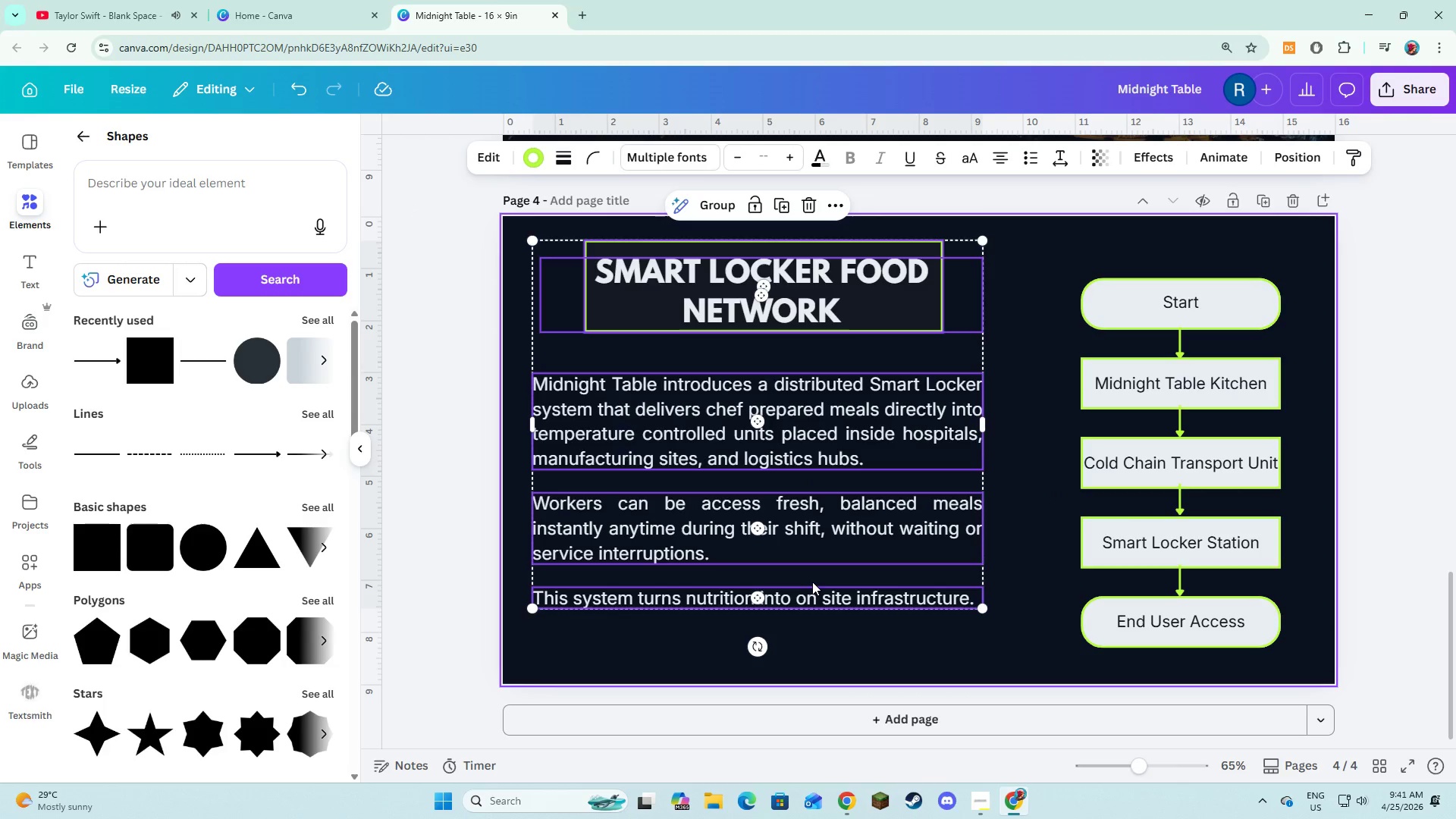 
left_click_drag(start_coordinate=[812, 582], to_coordinate=[824, 607])
 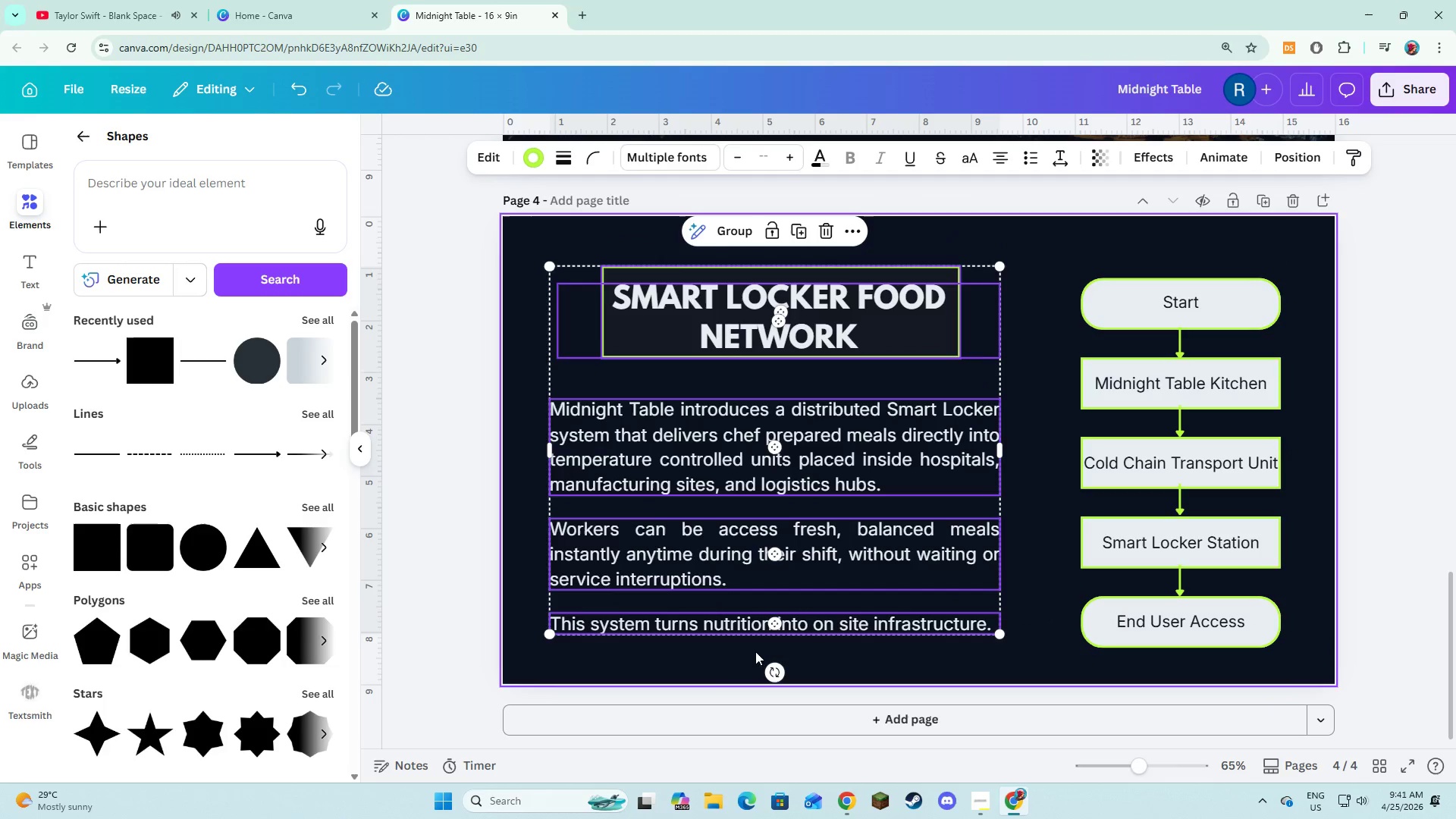 
left_click([720, 657])
 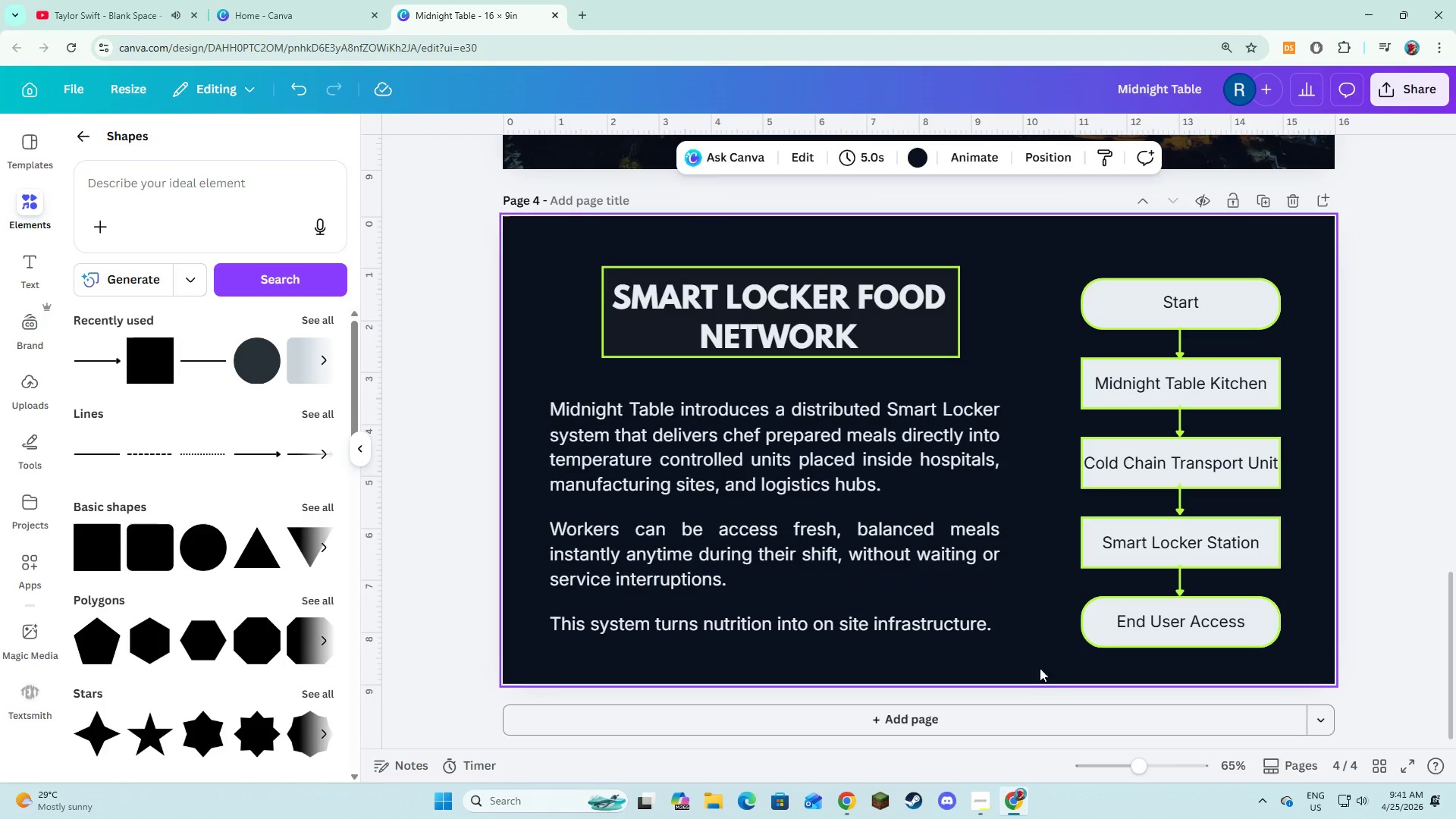 
key(Alt+AltLeft)
 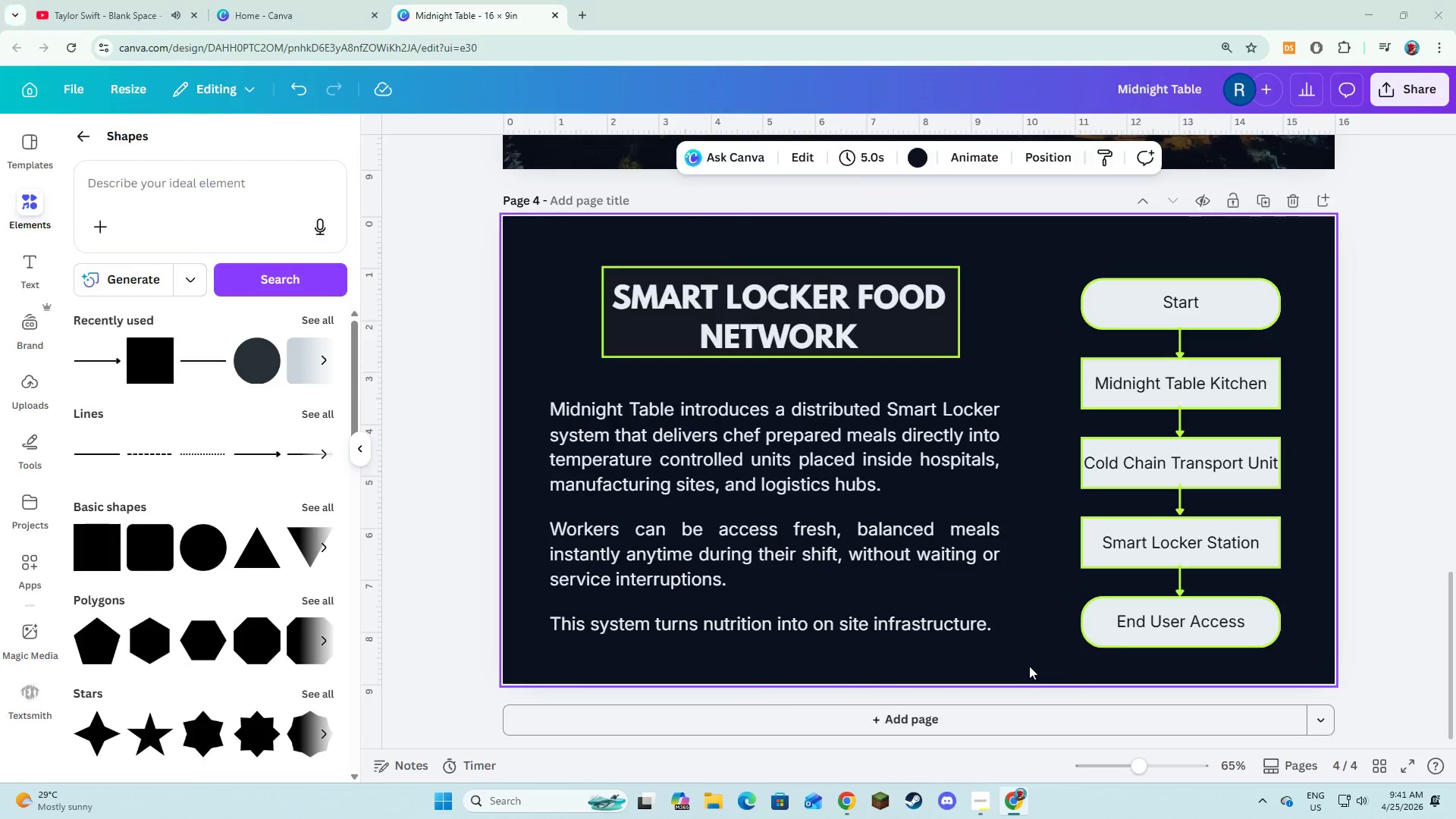 
key(Alt+Tab)